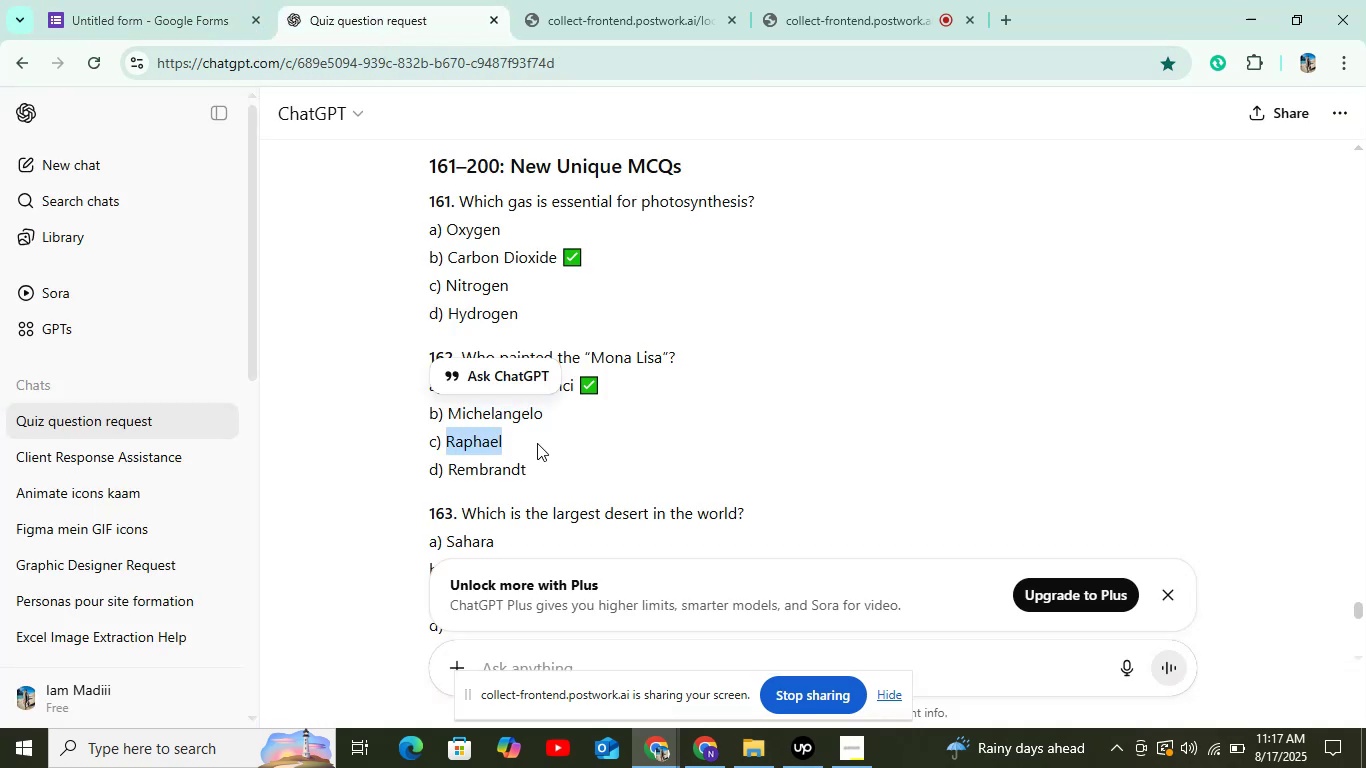 
key(Control+C)
 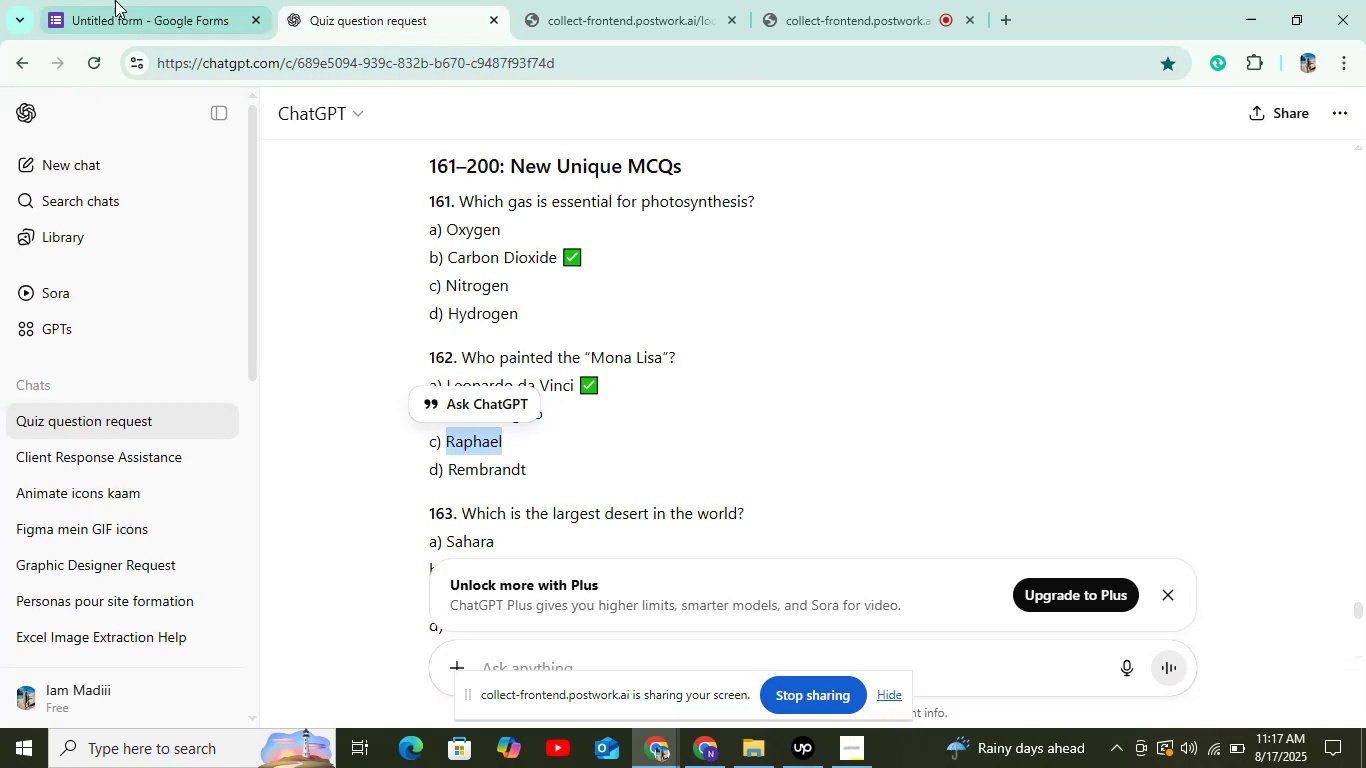 
left_click([116, 0])
 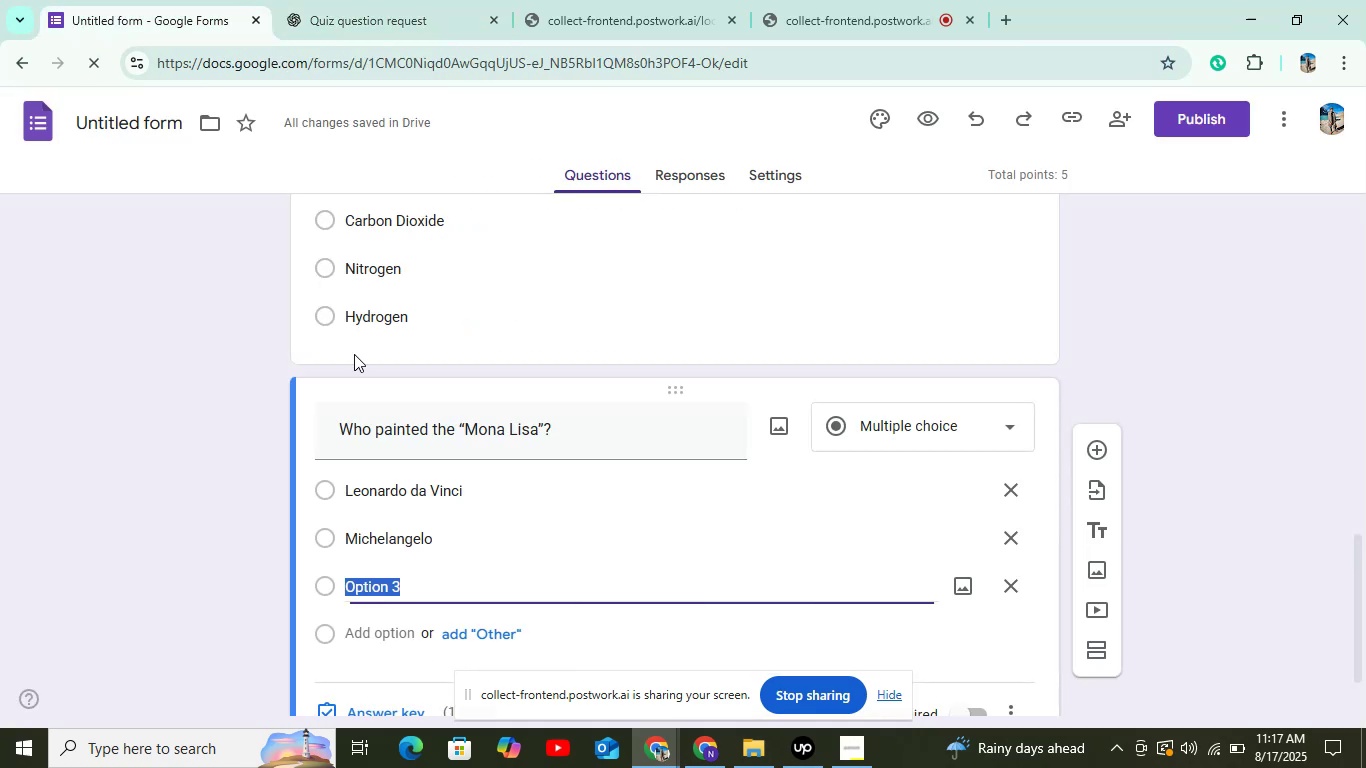 
key(Control+V)
 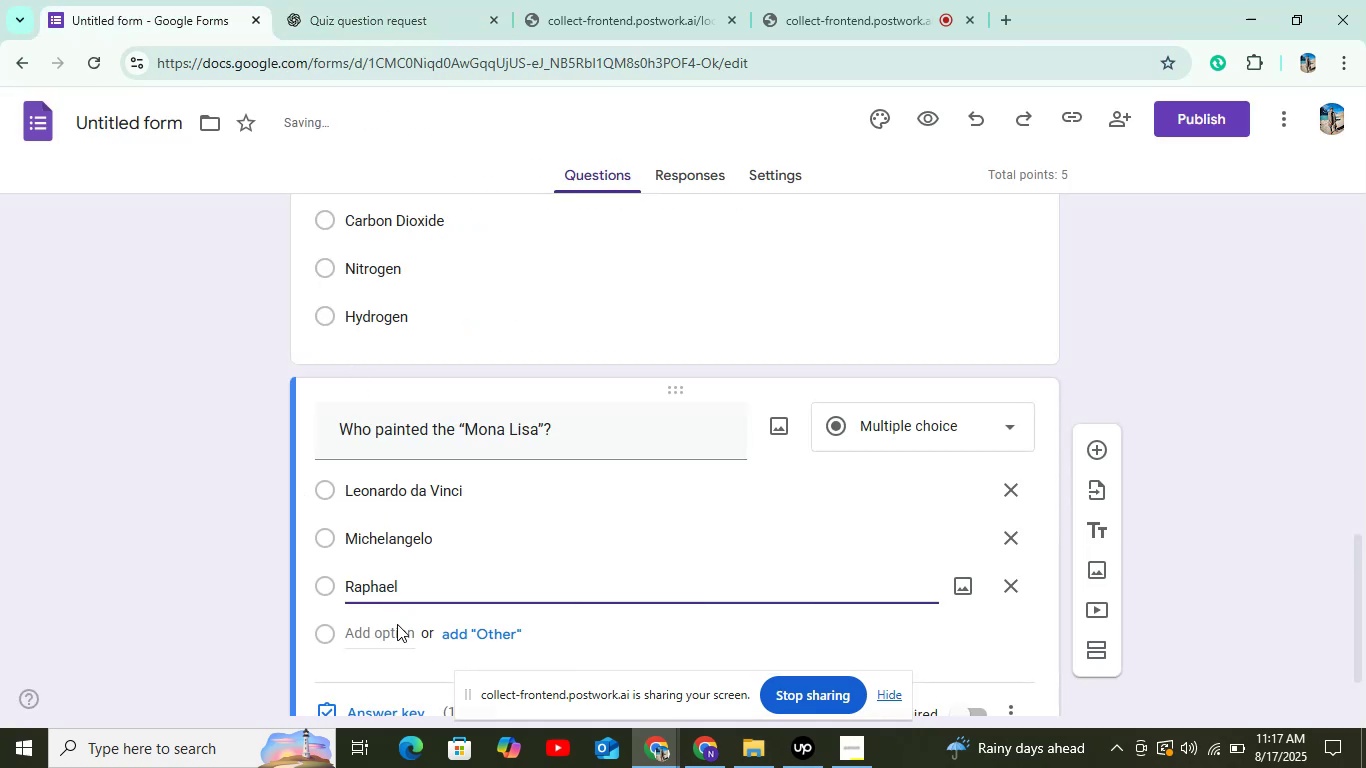 
left_click([397, 634])
 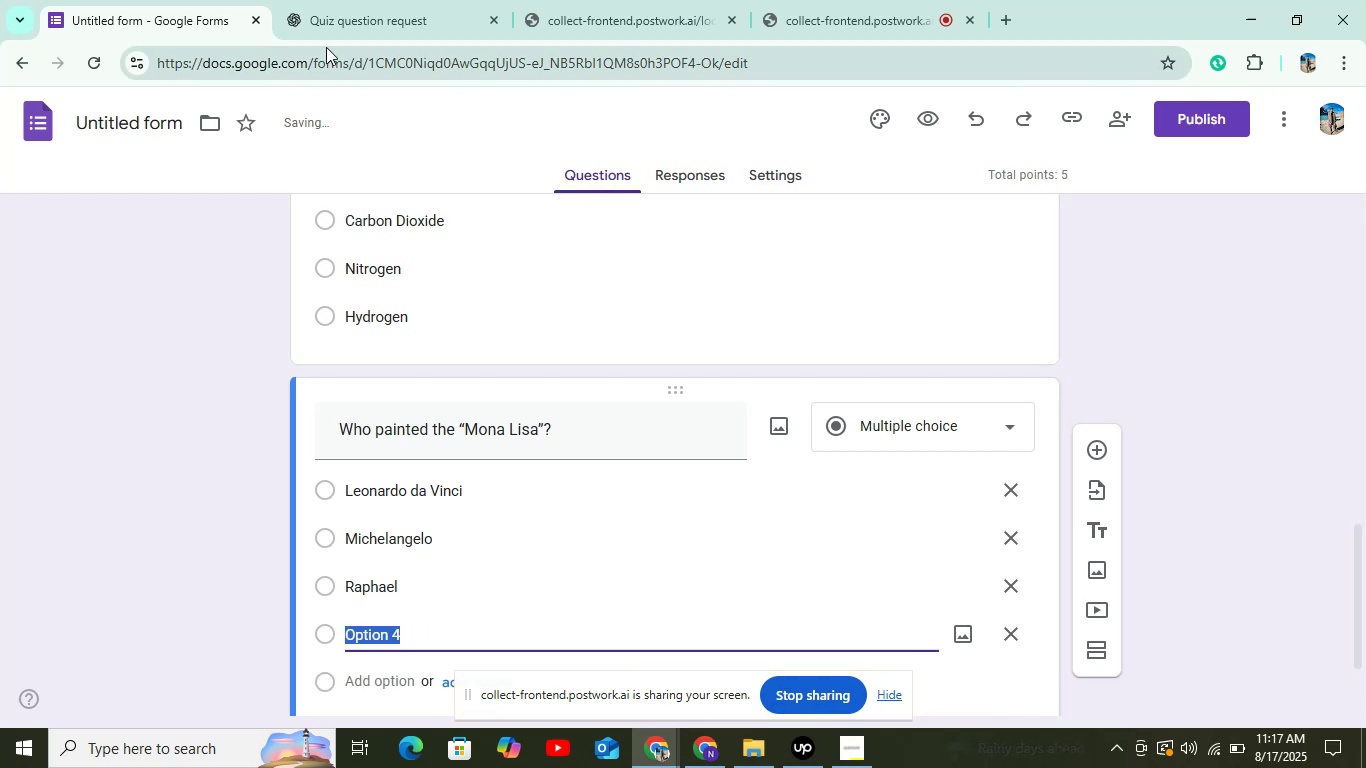 
left_click([333, 31])
 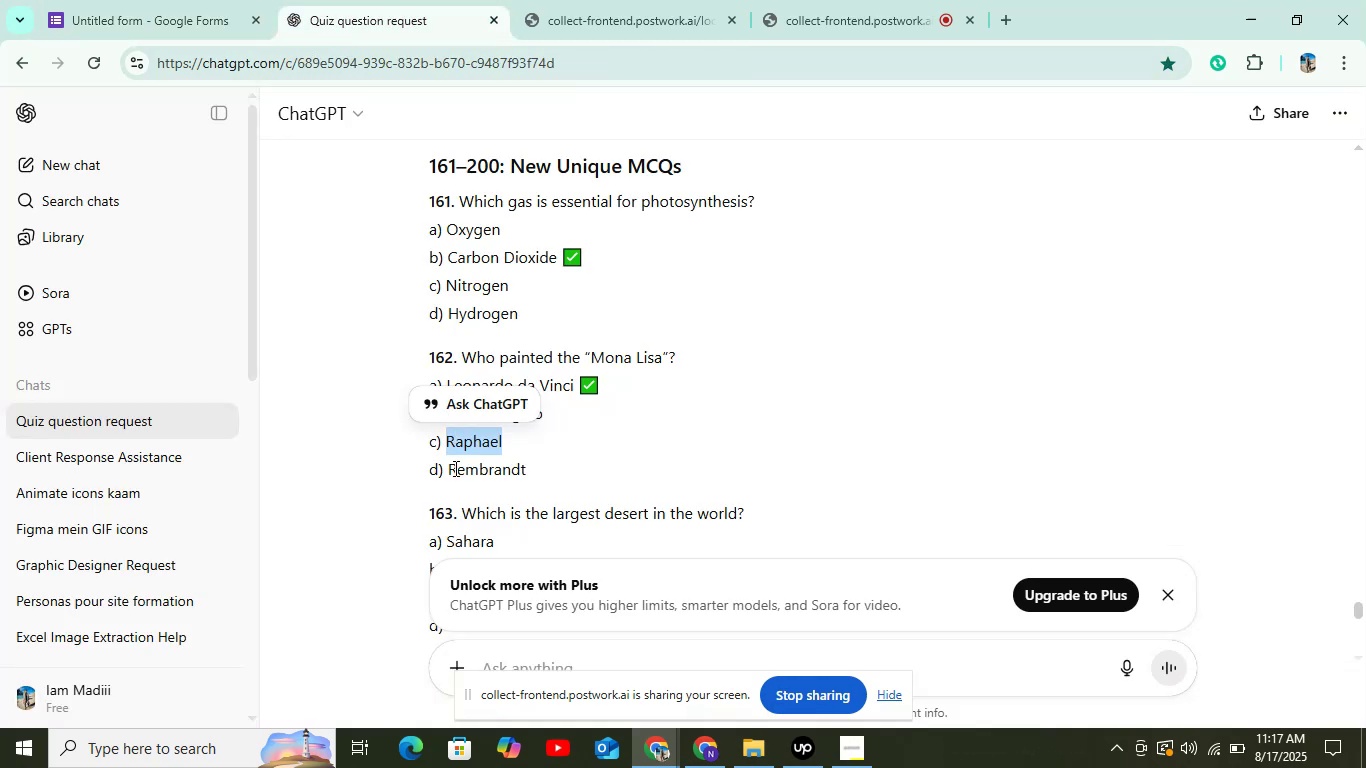 
left_click_drag(start_coordinate=[447, 472], to_coordinate=[547, 472])
 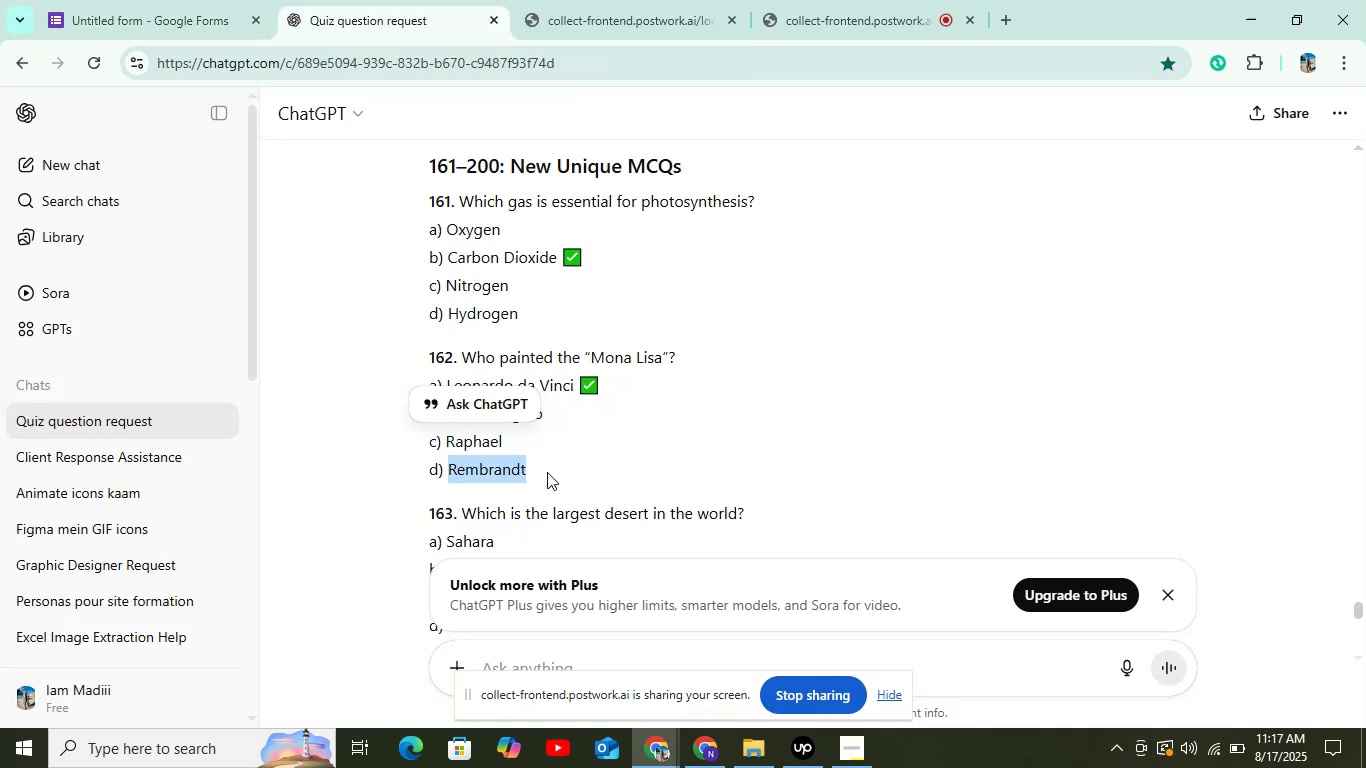 
key(Control+C)
 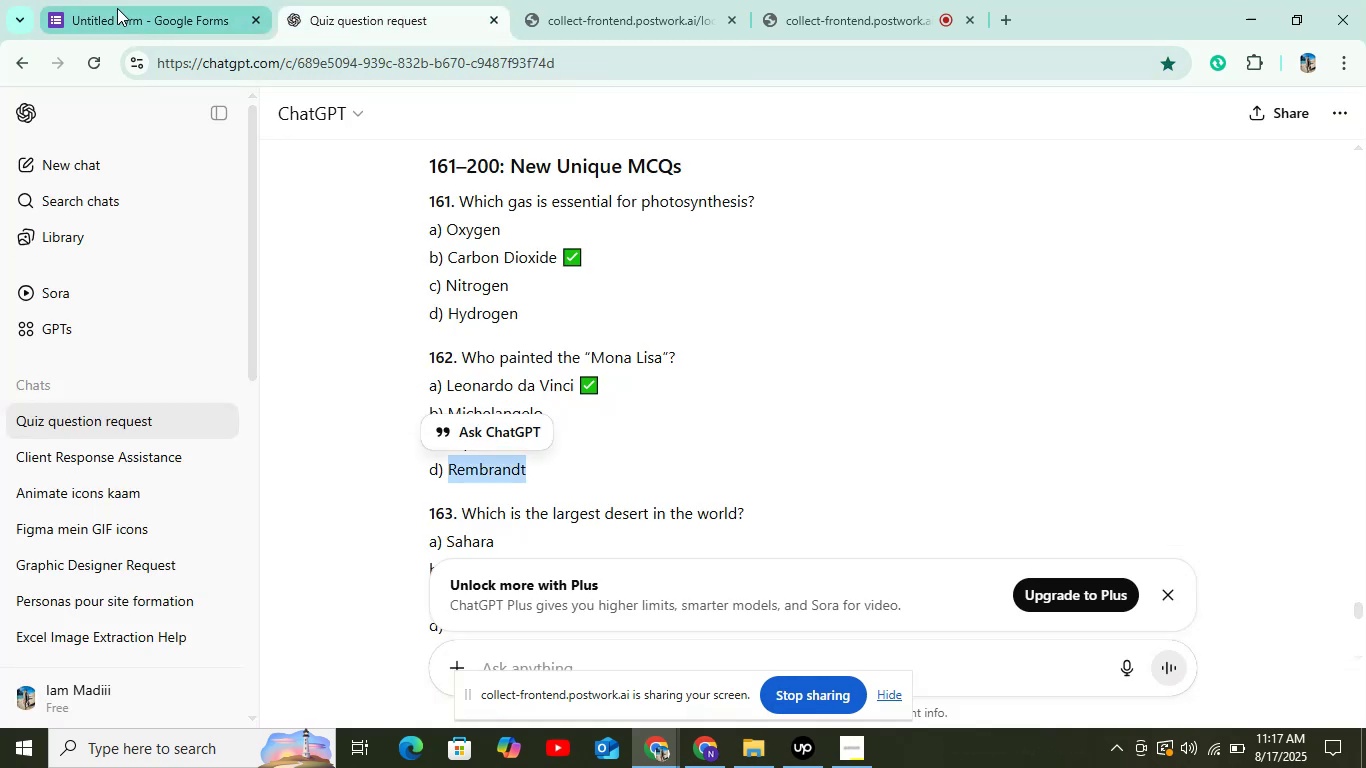 
left_click([118, 7])
 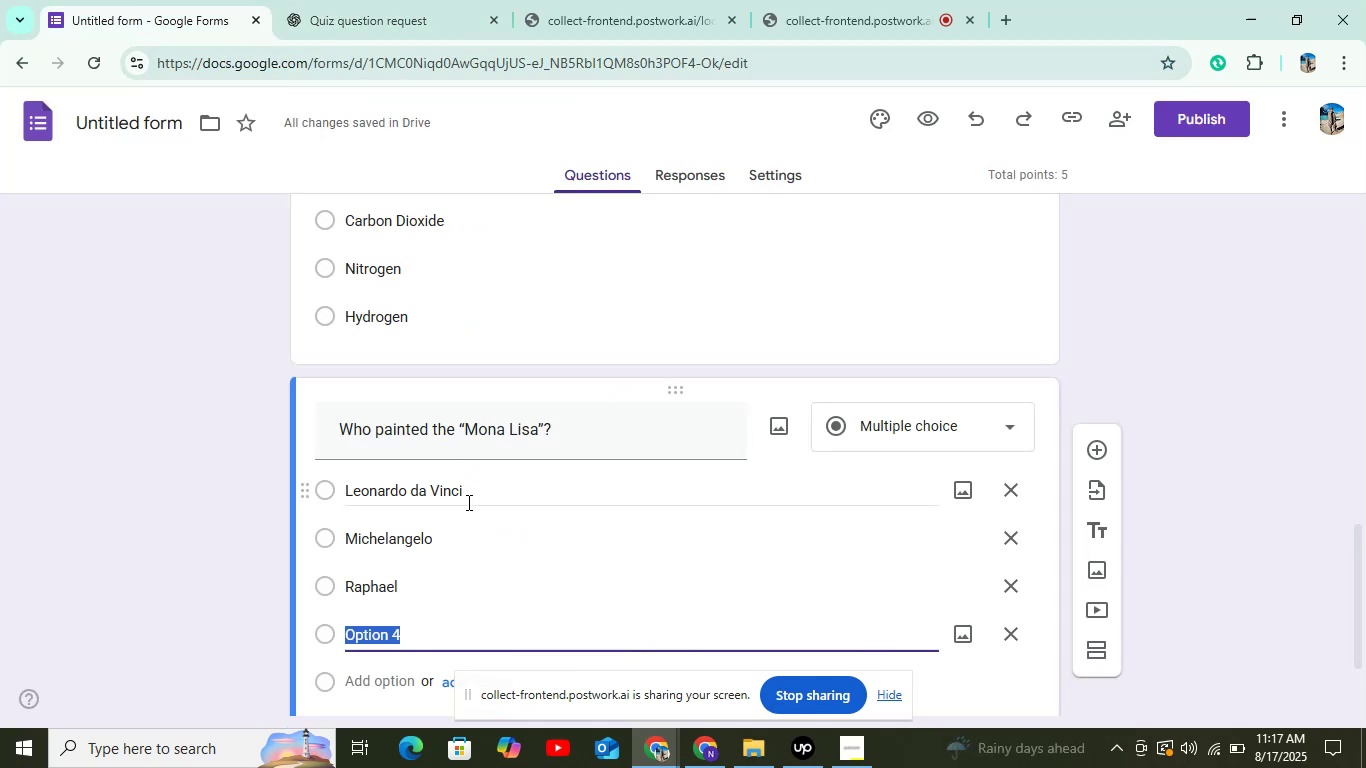 
key(Control+V)
 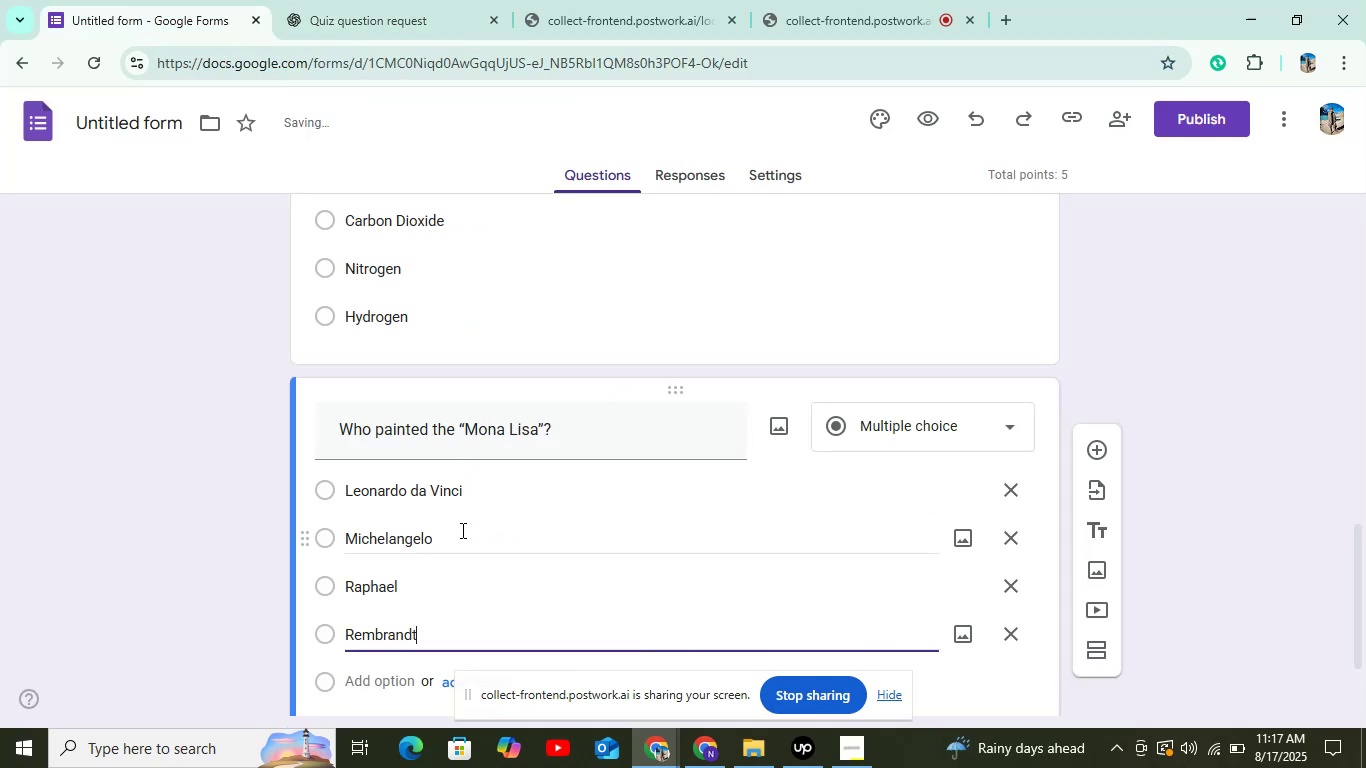 
scroll: coordinate [461, 535], scroll_direction: down, amount: 4.0
 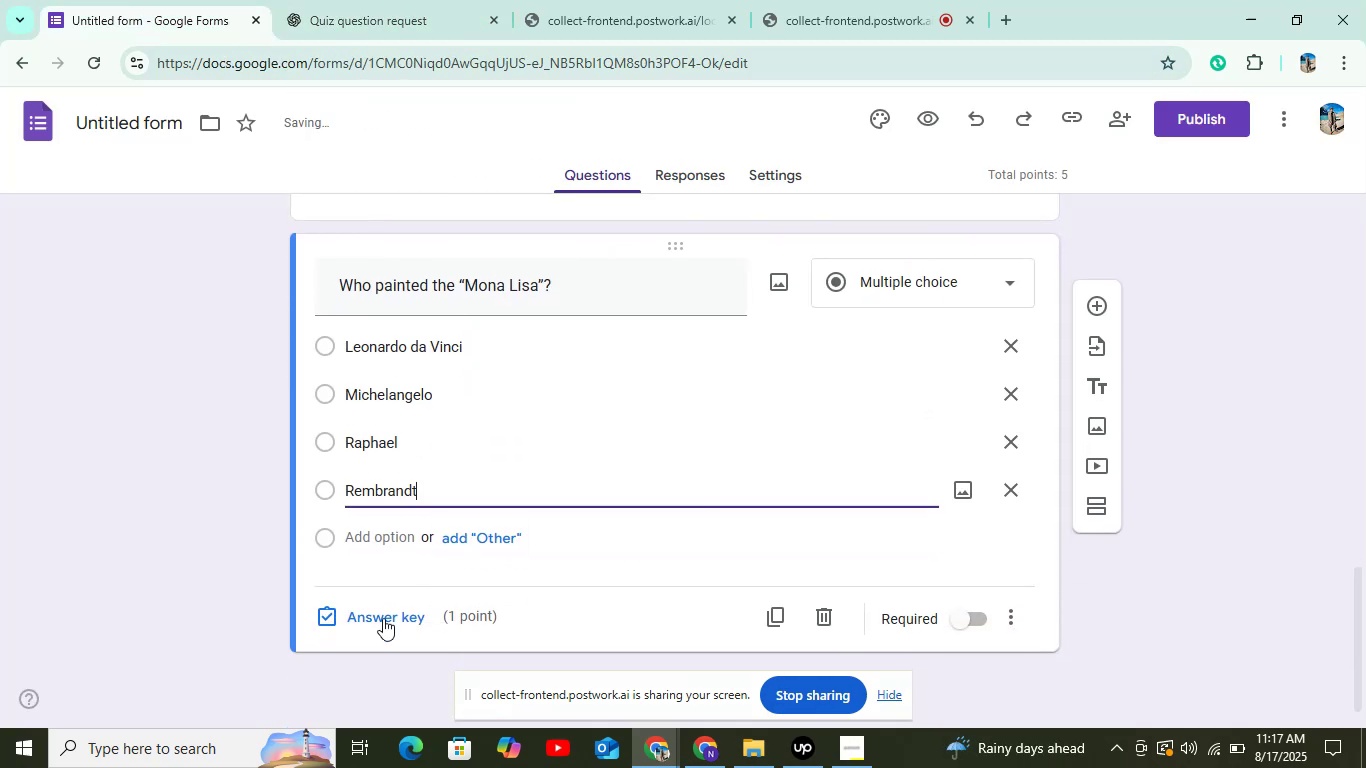 
left_click([378, 624])
 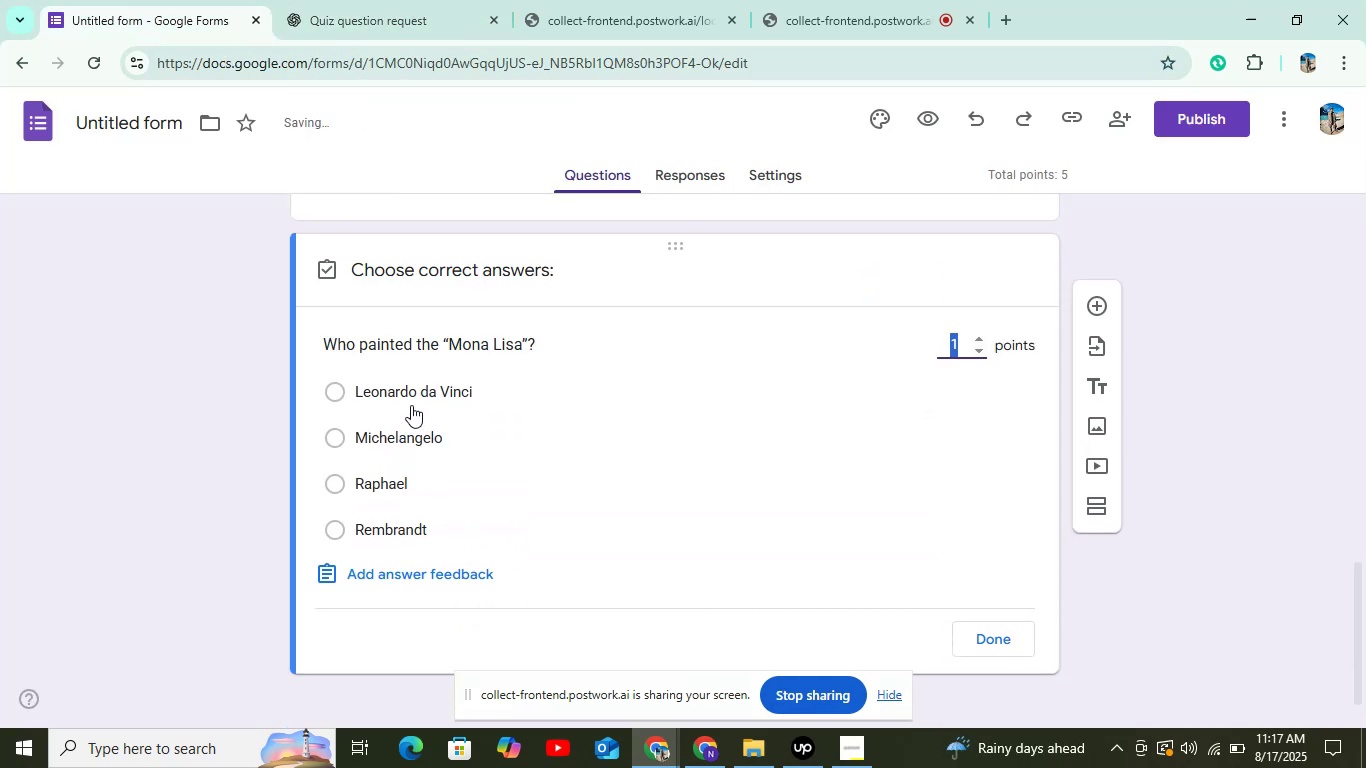 
left_click([418, 395])
 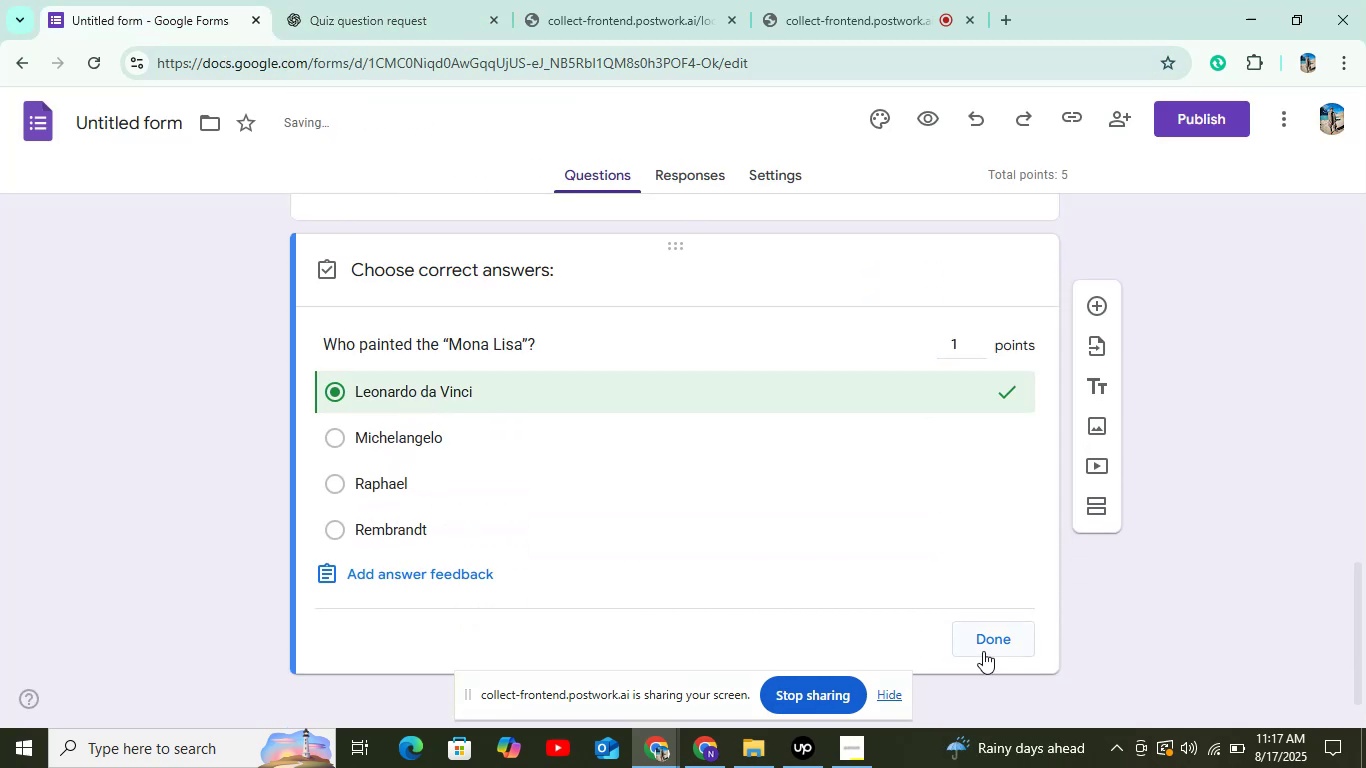 
left_click([985, 646])
 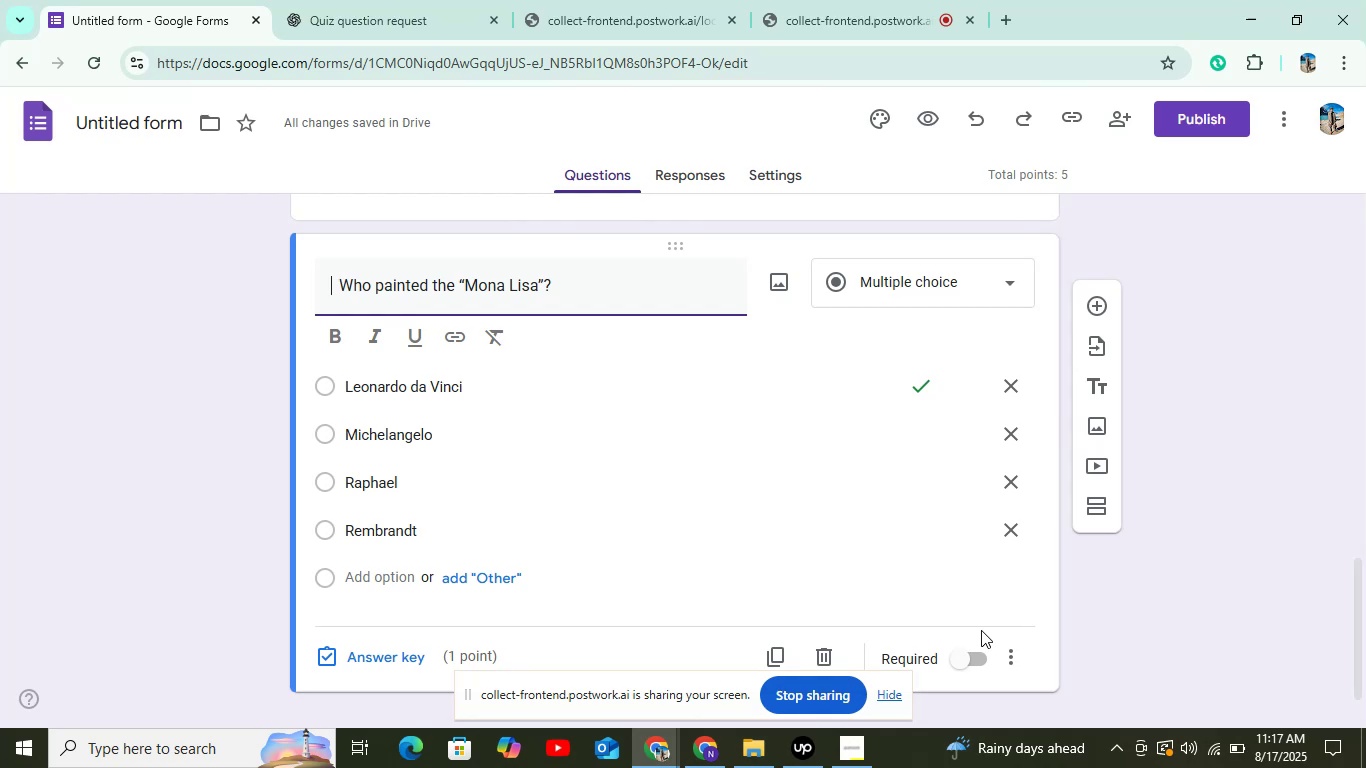 
wait(41.6)
 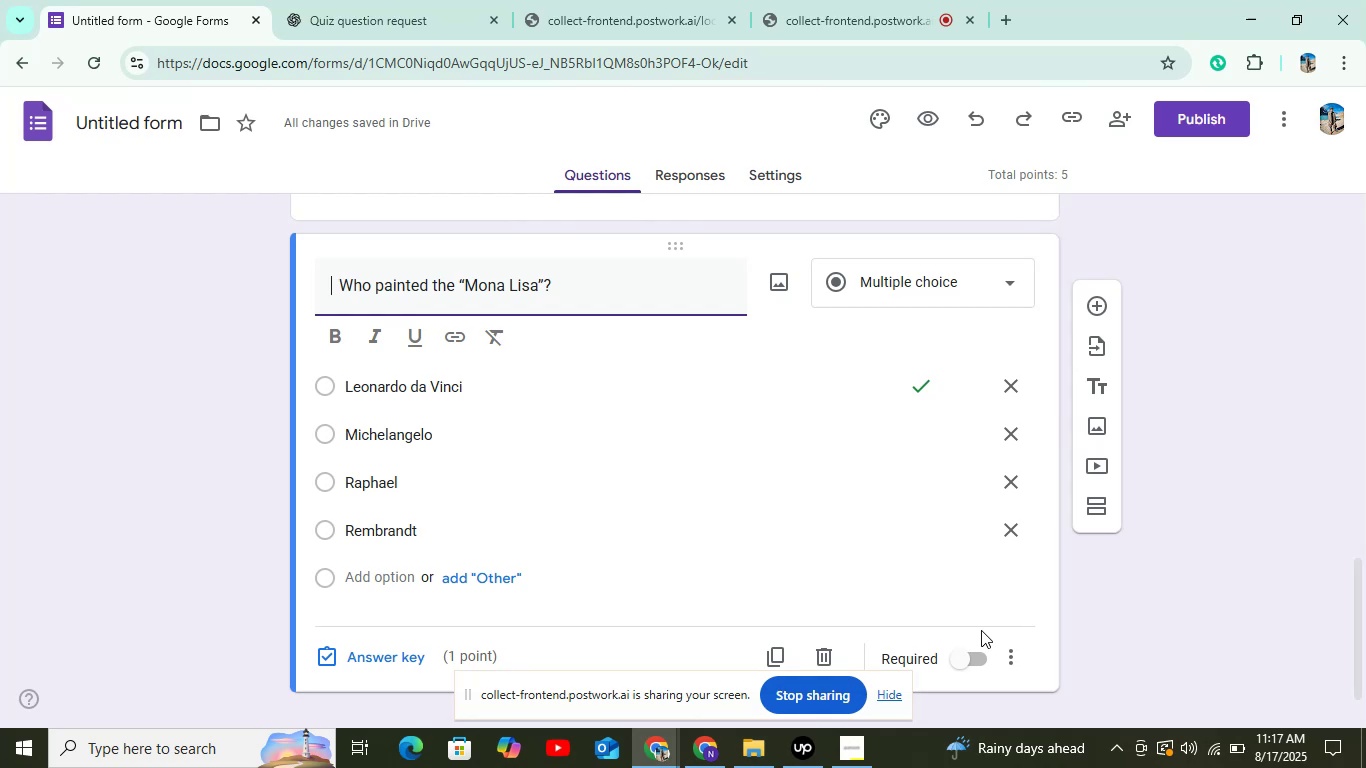 
left_click([1205, 104])
 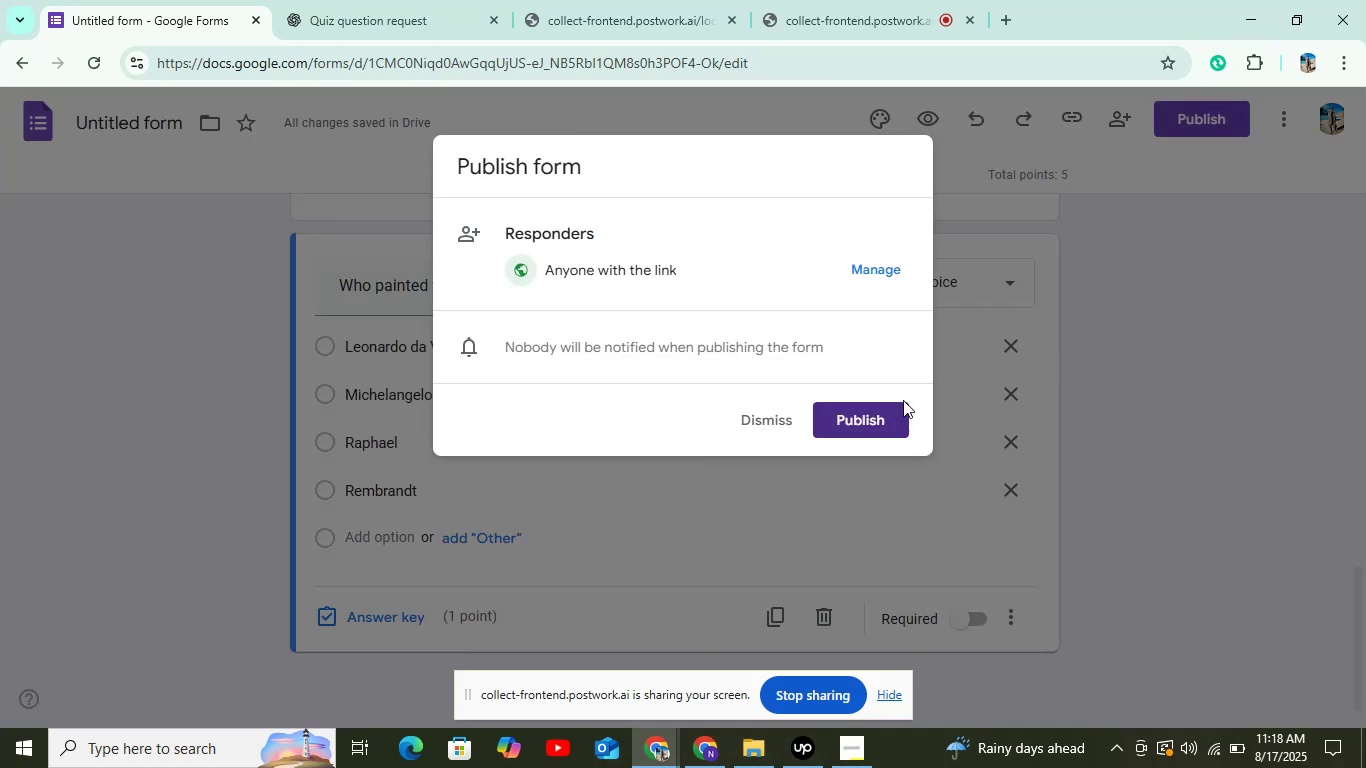 
left_click([888, 429])
 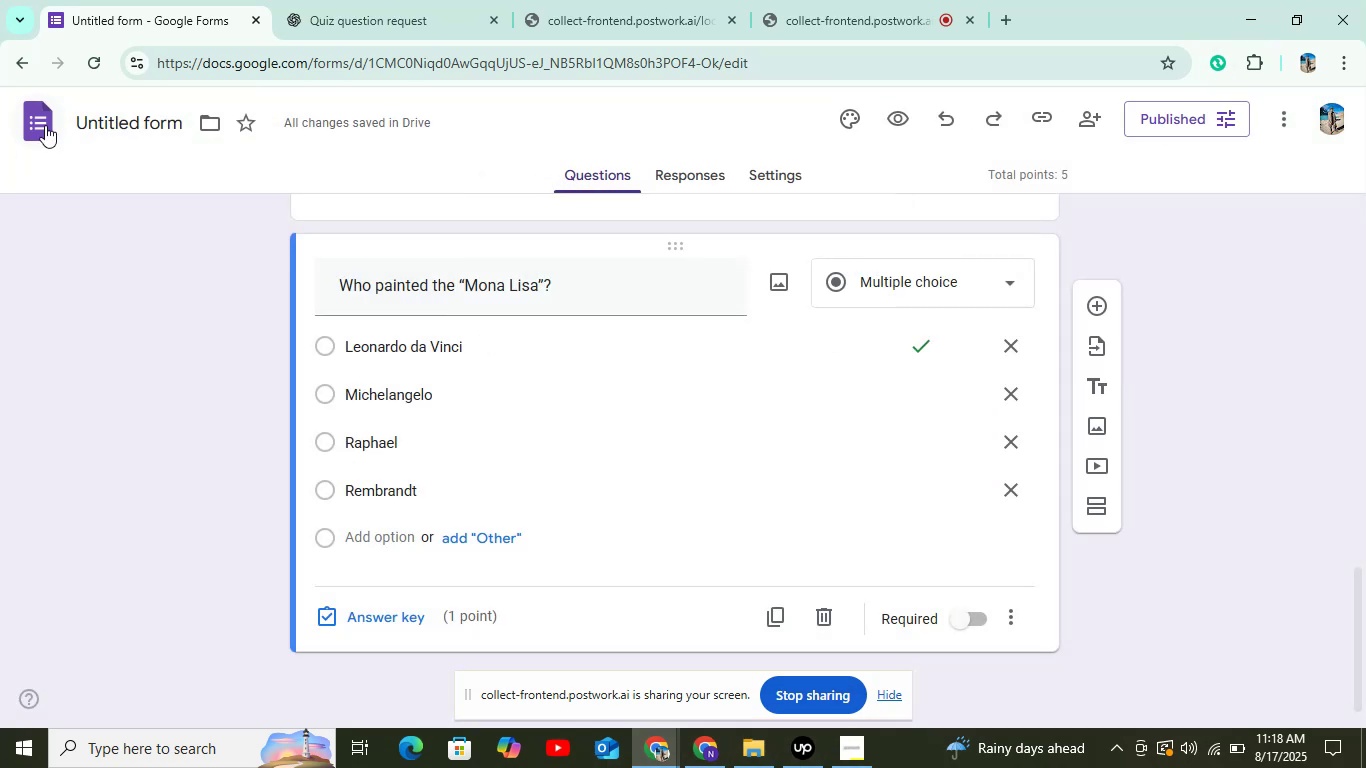 
left_click([45, 125])
 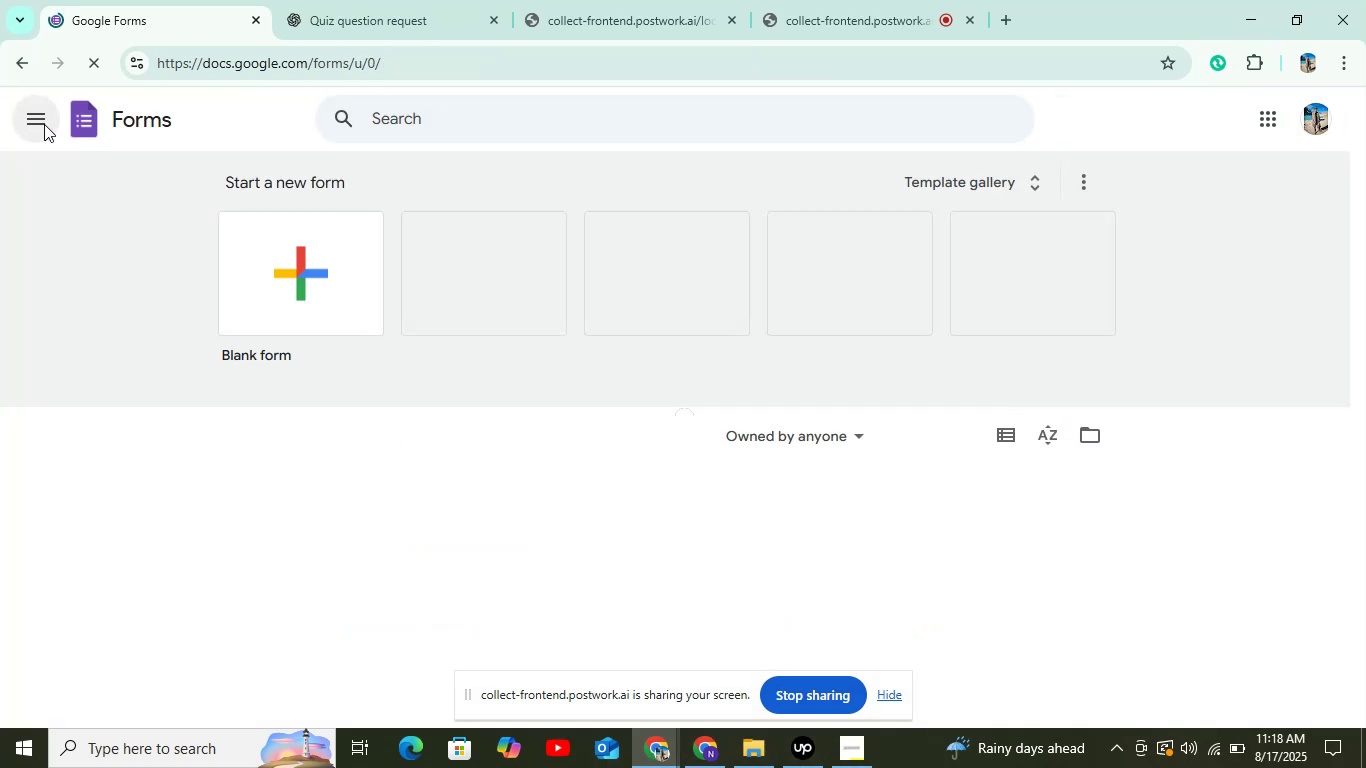 
left_click([254, 237])
 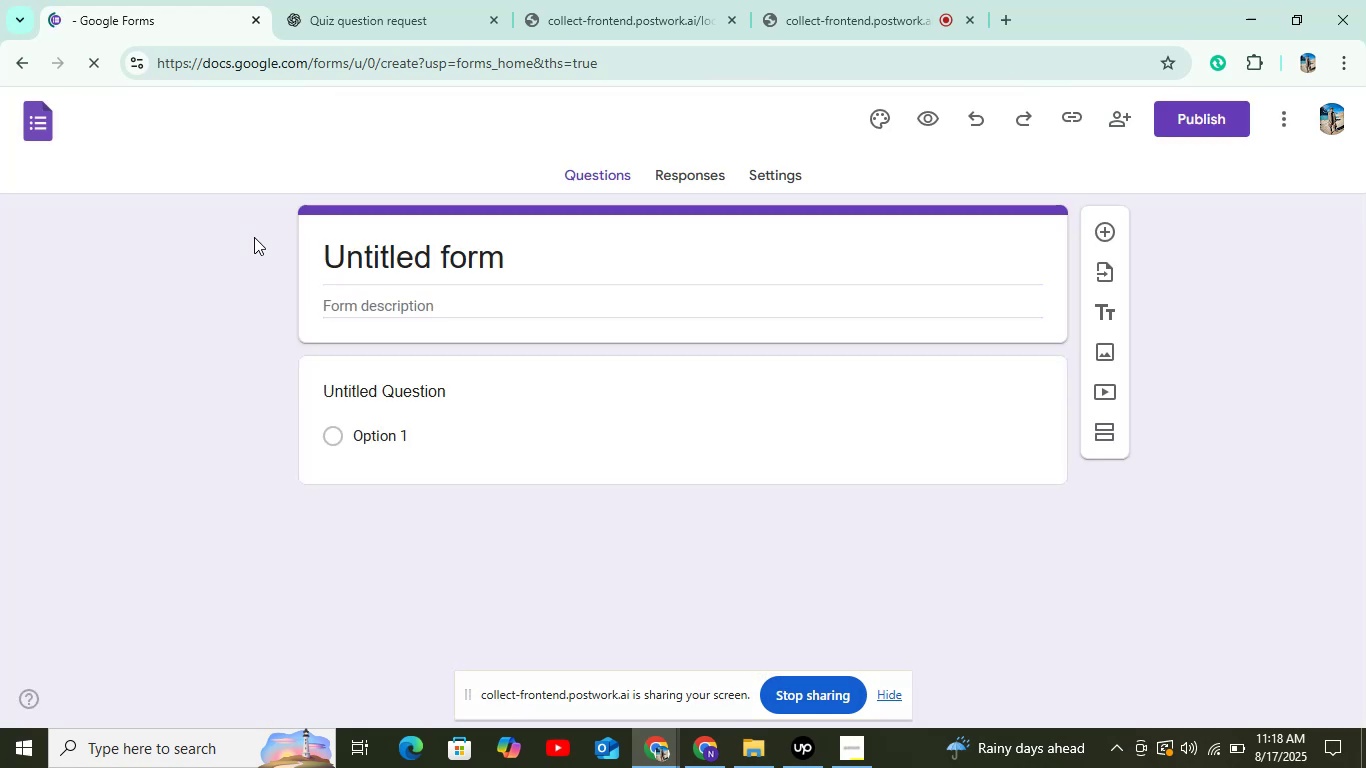 
left_click([382, 0])
 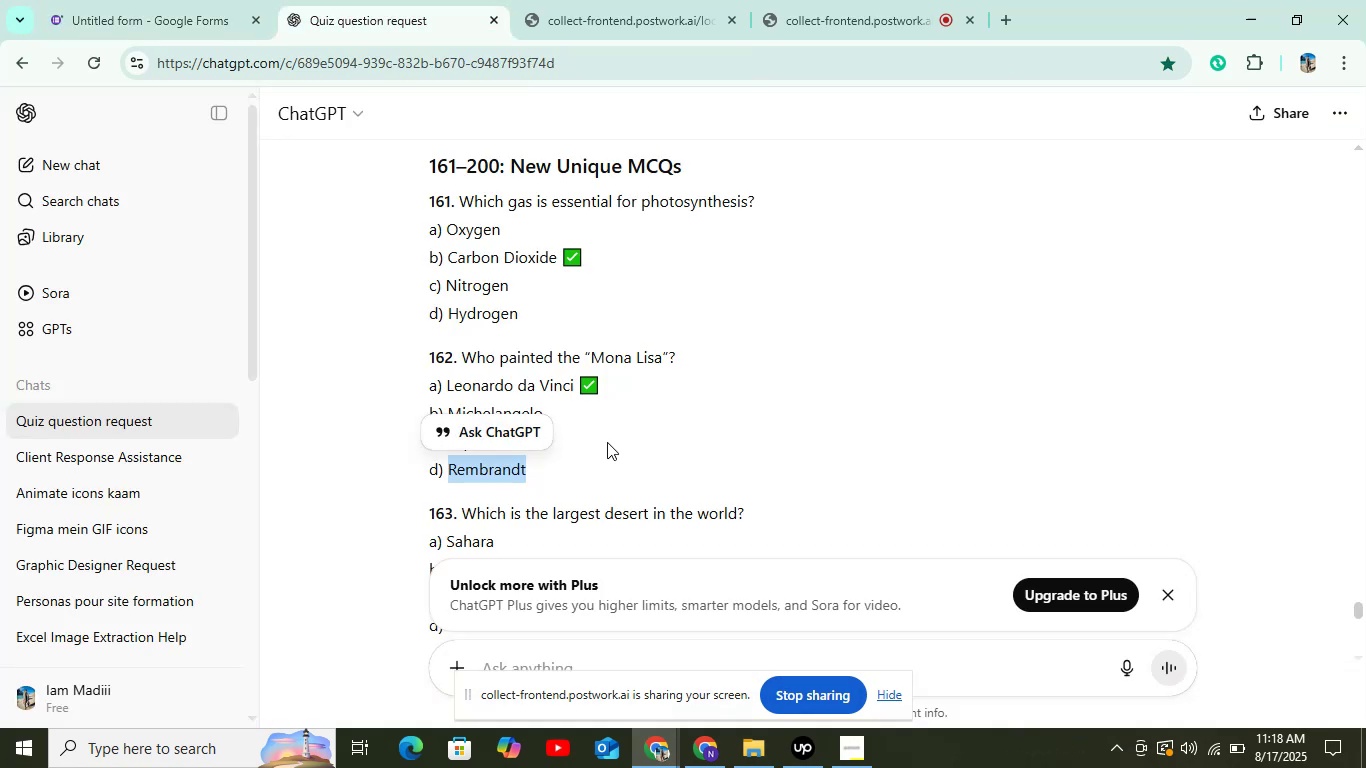 
scroll: coordinate [545, 444], scroll_direction: down, amount: 1.0
 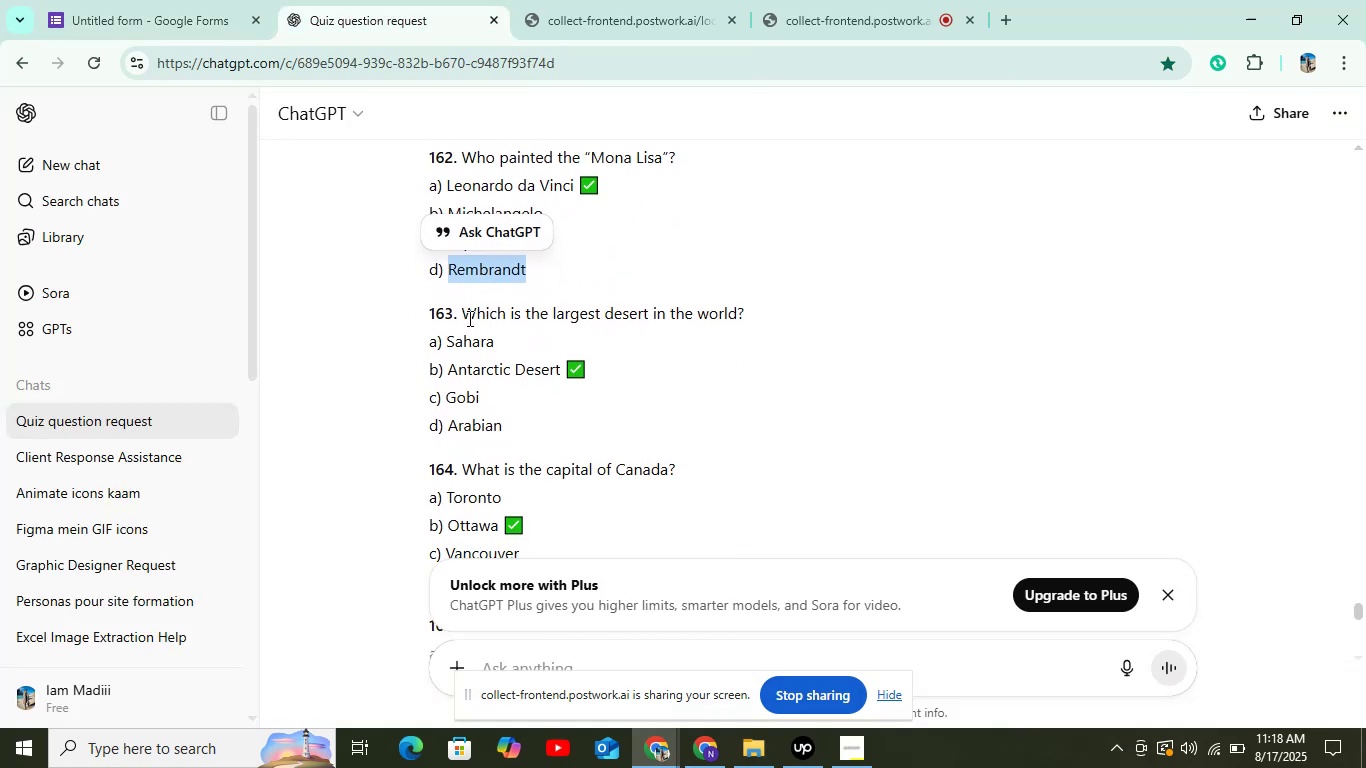 
left_click_drag(start_coordinate=[459, 314], to_coordinate=[742, 317])
 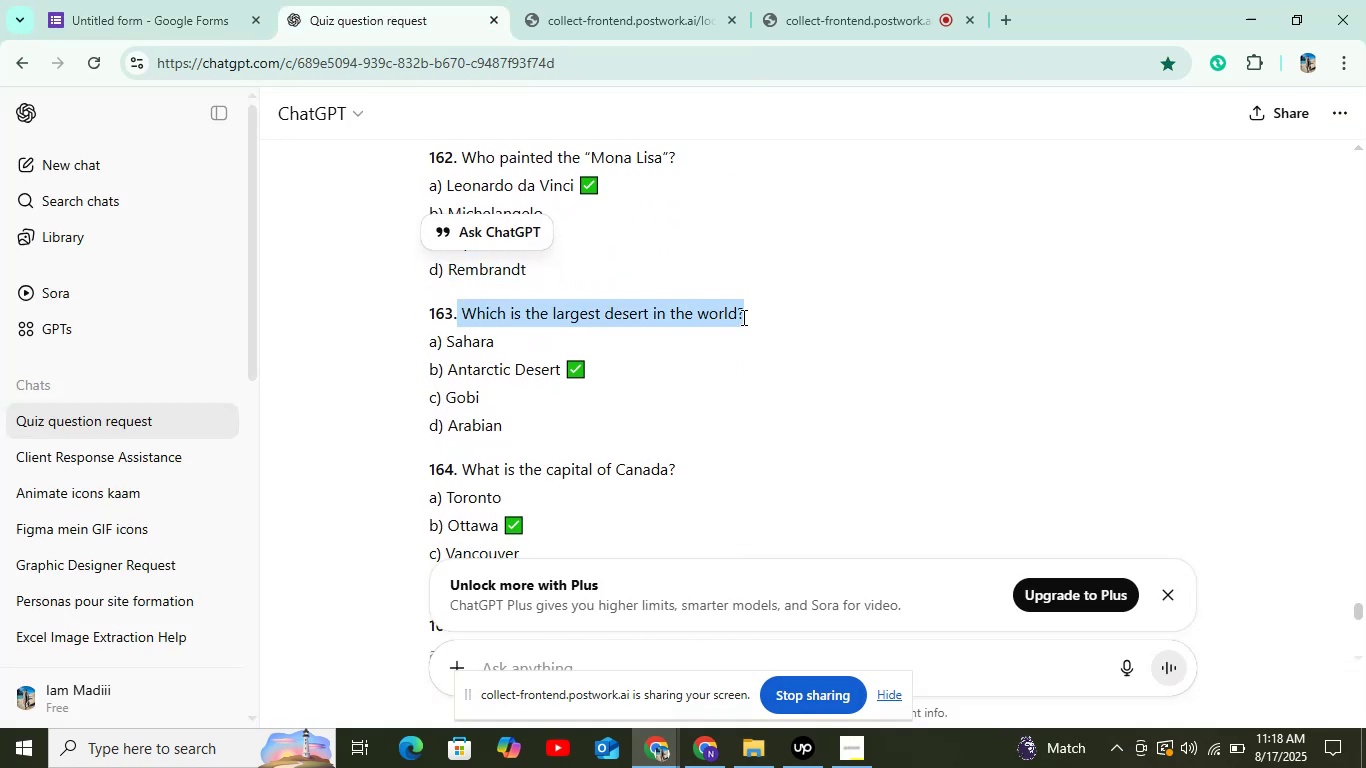 
key(Control+C)
 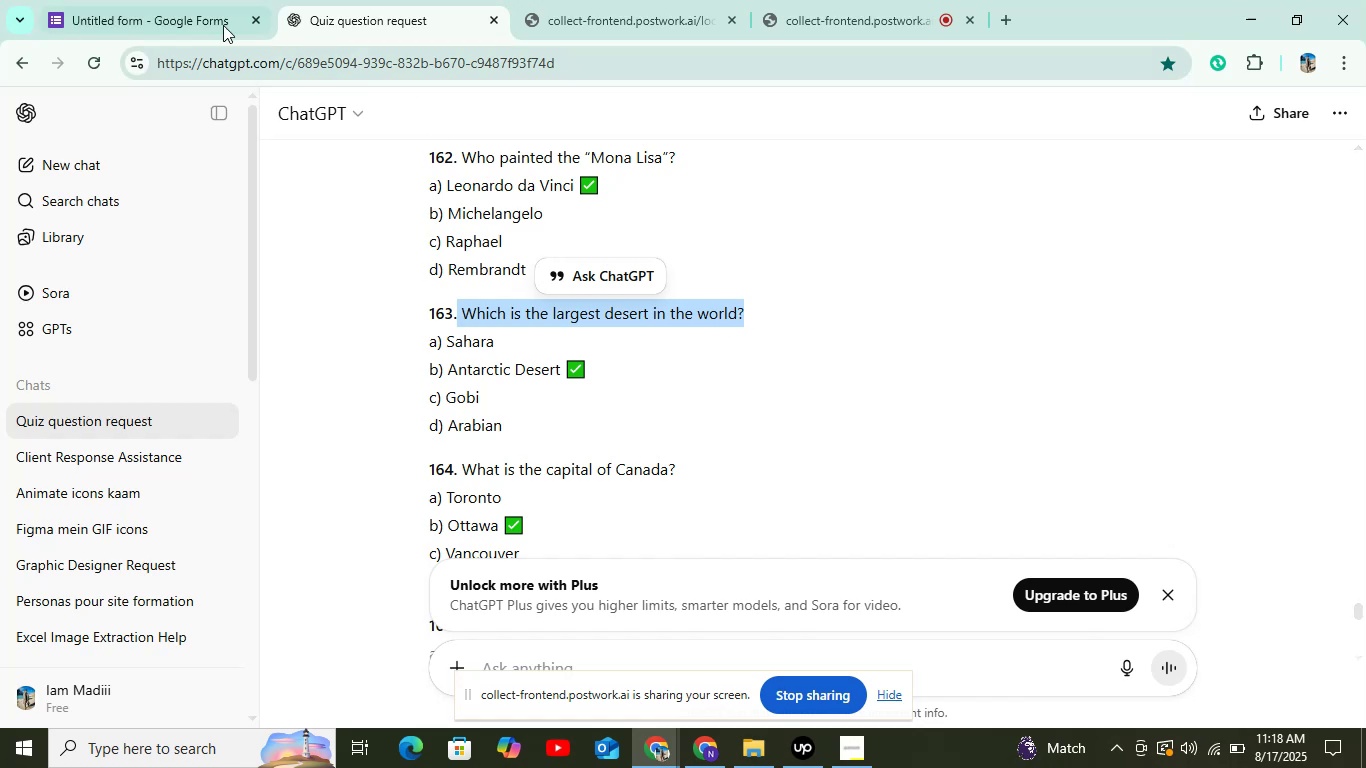 
left_click([144, 15])
 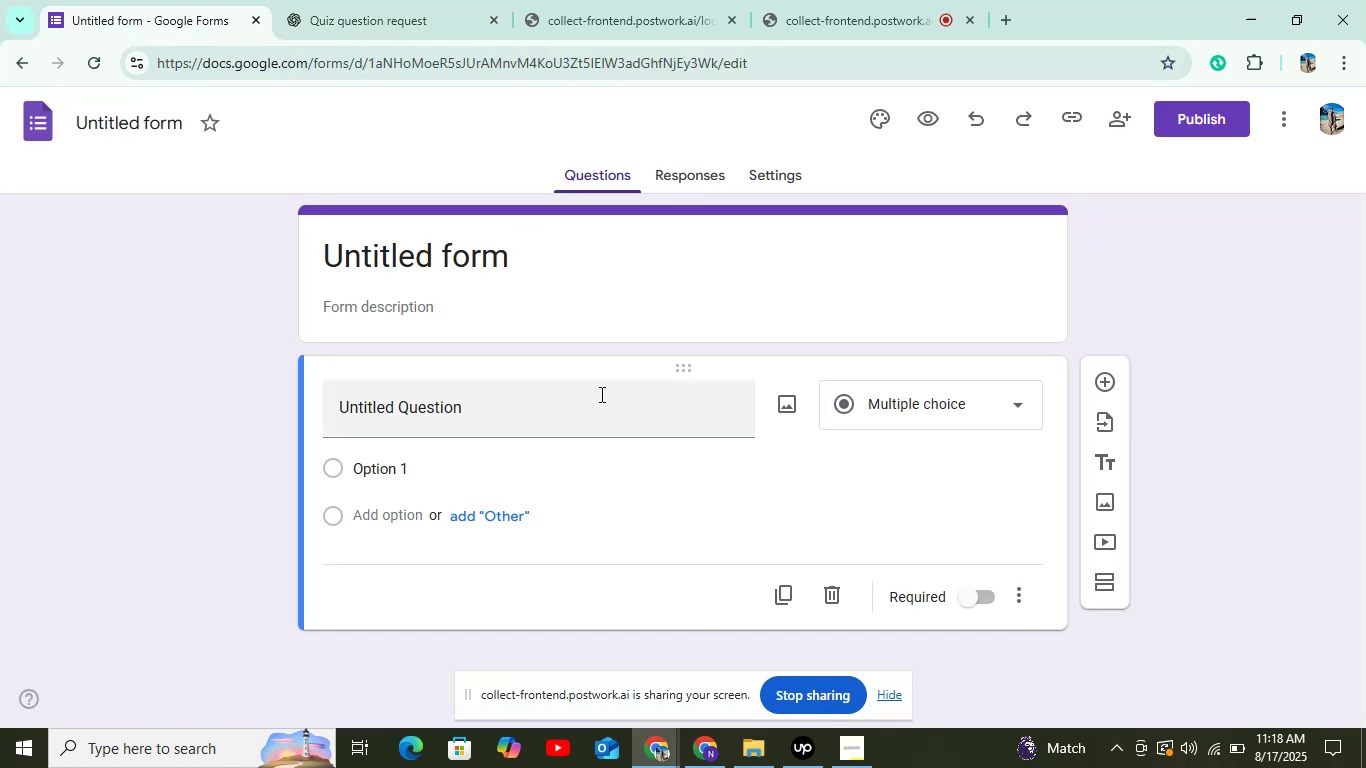 
left_click([600, 394])
 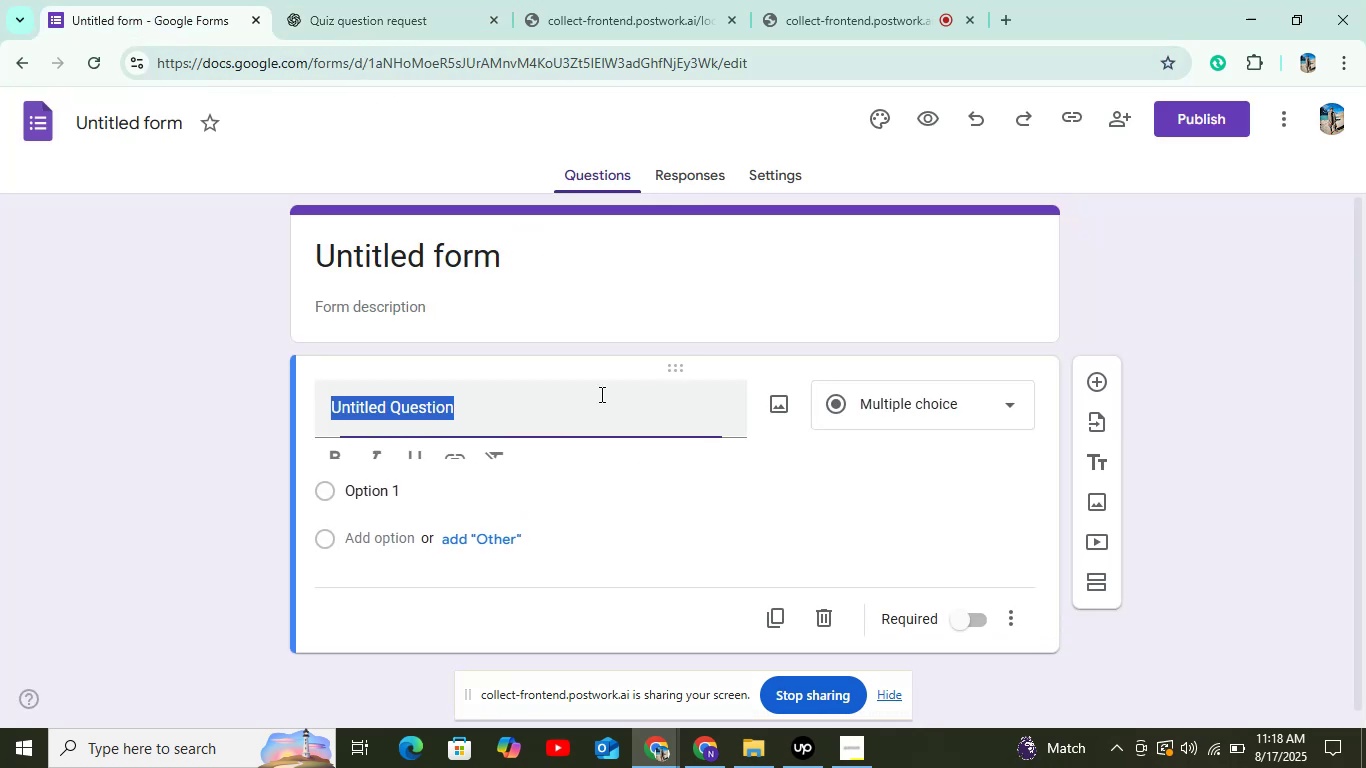 
key(Control+V)
 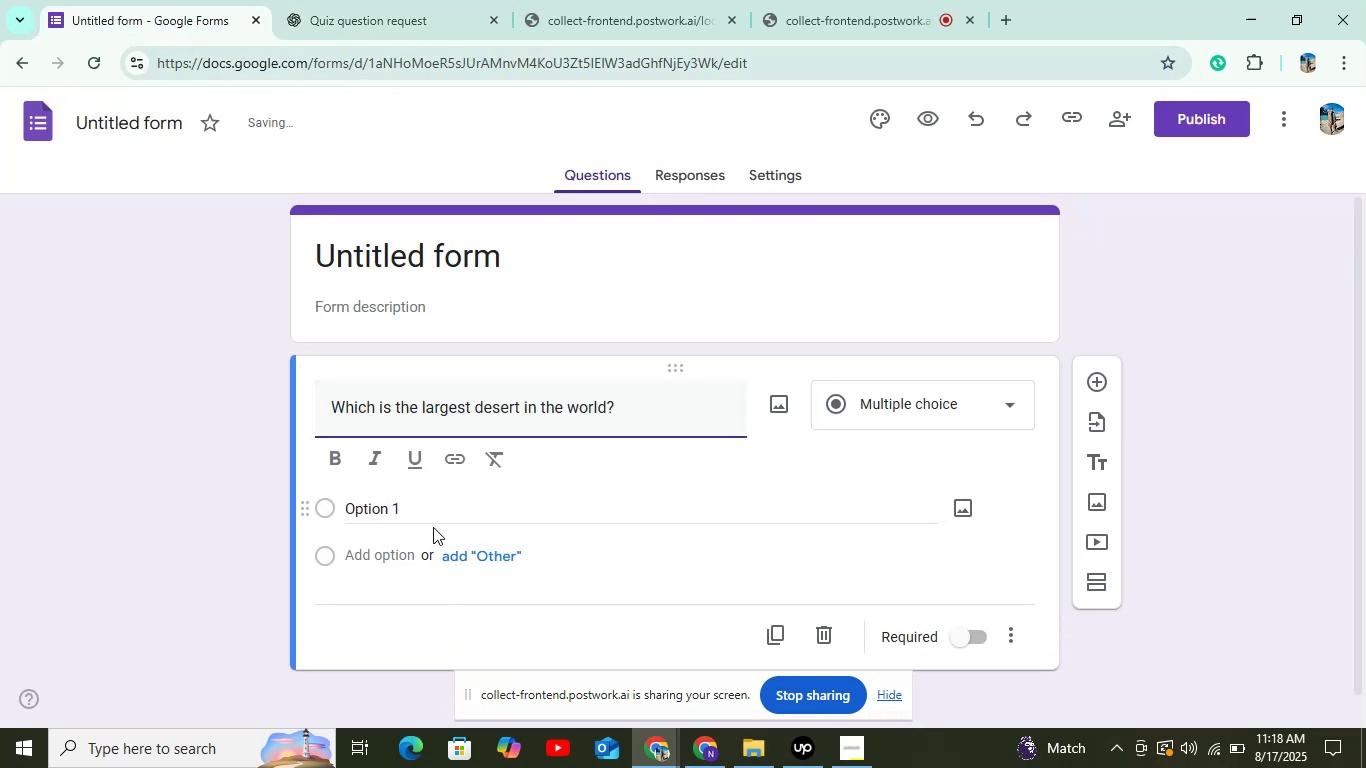 
left_click([435, 509])
 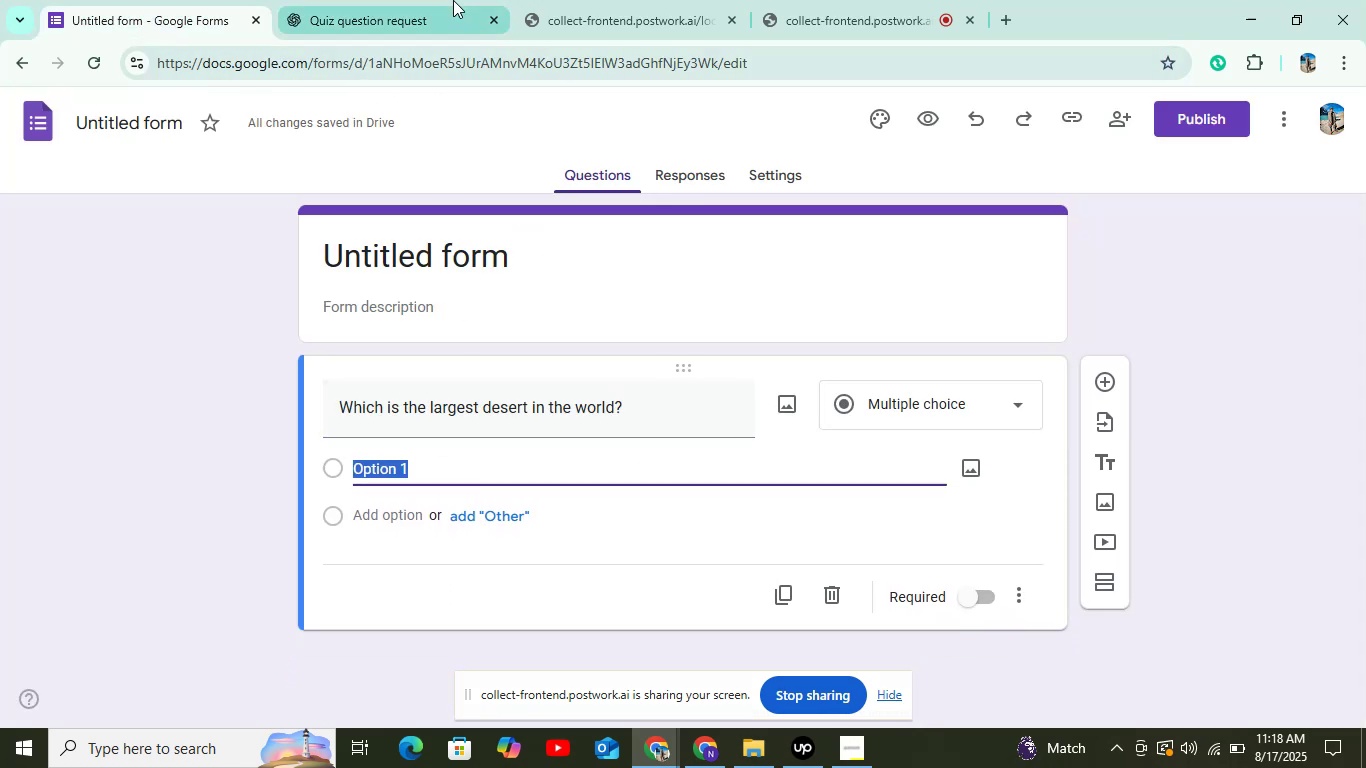 
left_click([453, 0])
 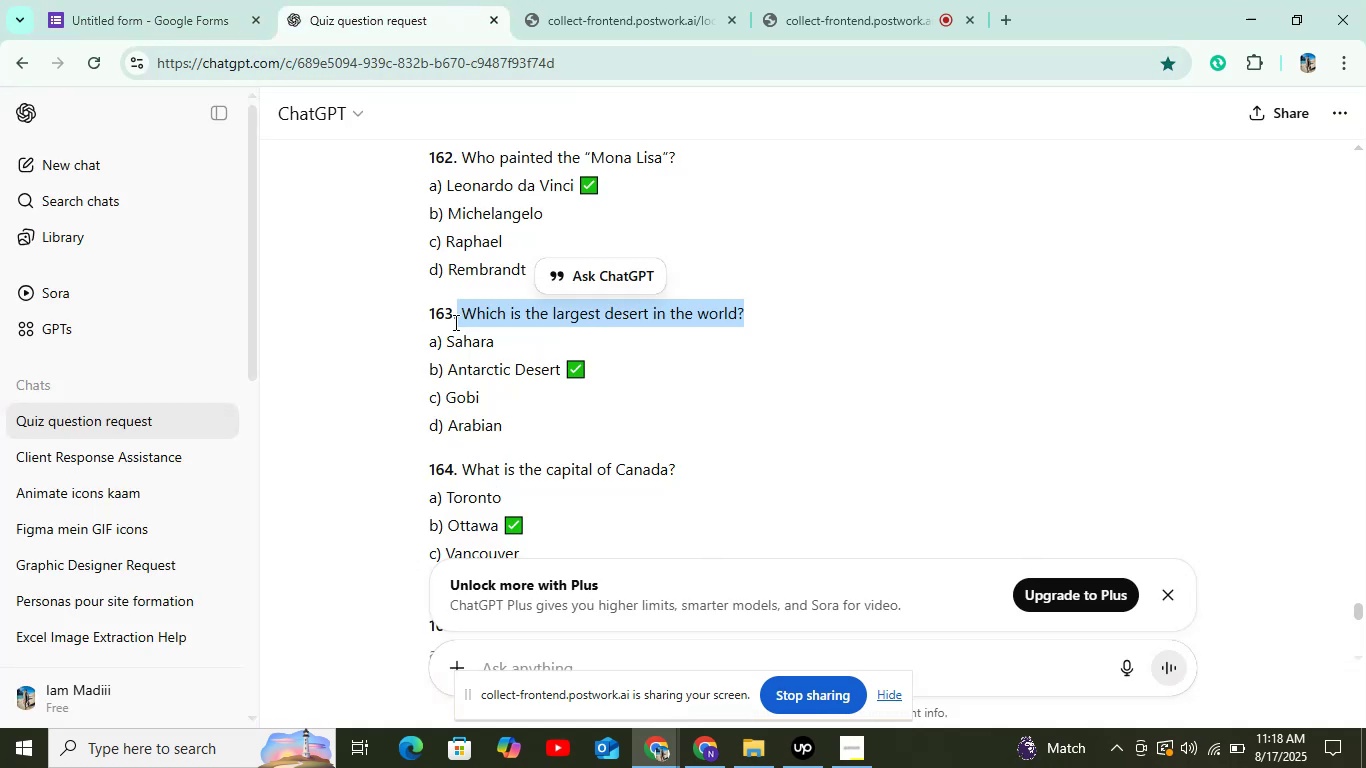 
double_click([453, 342])
 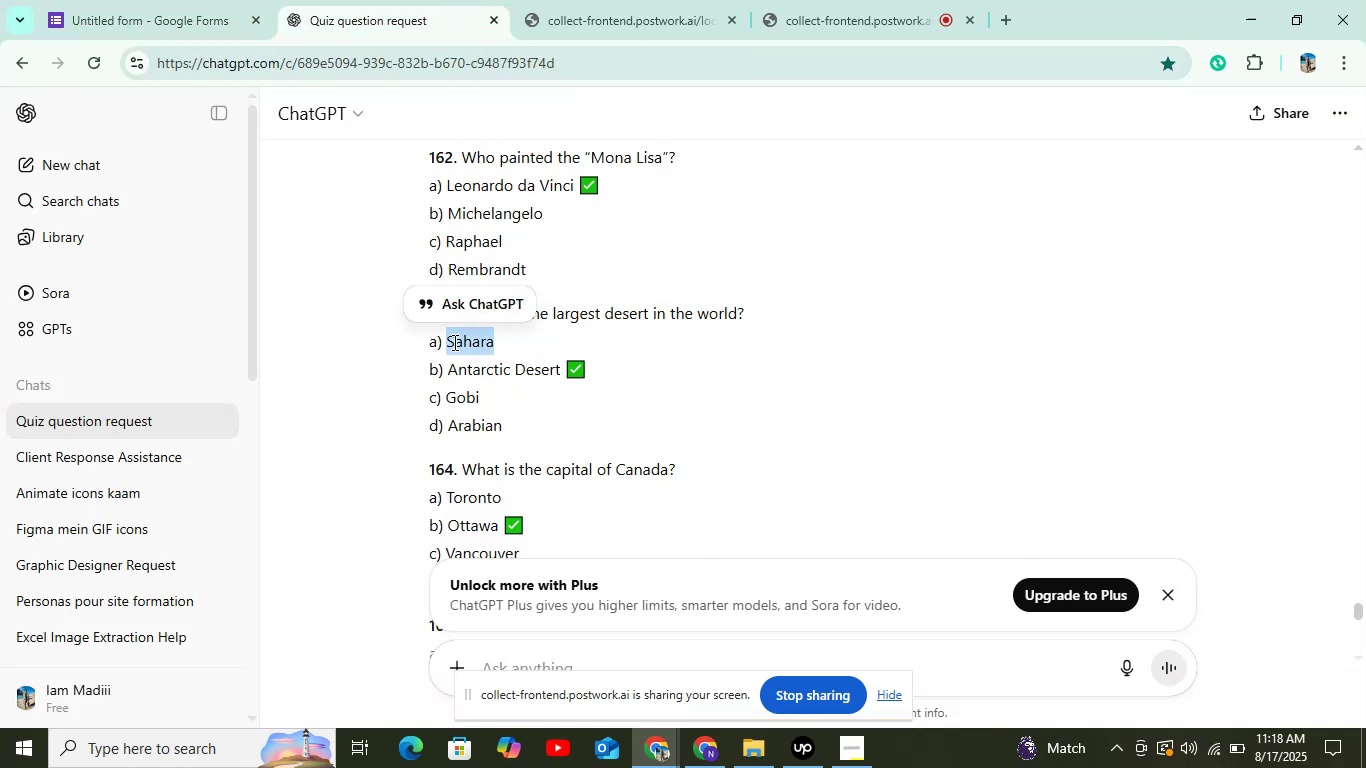 
key(Control+C)
 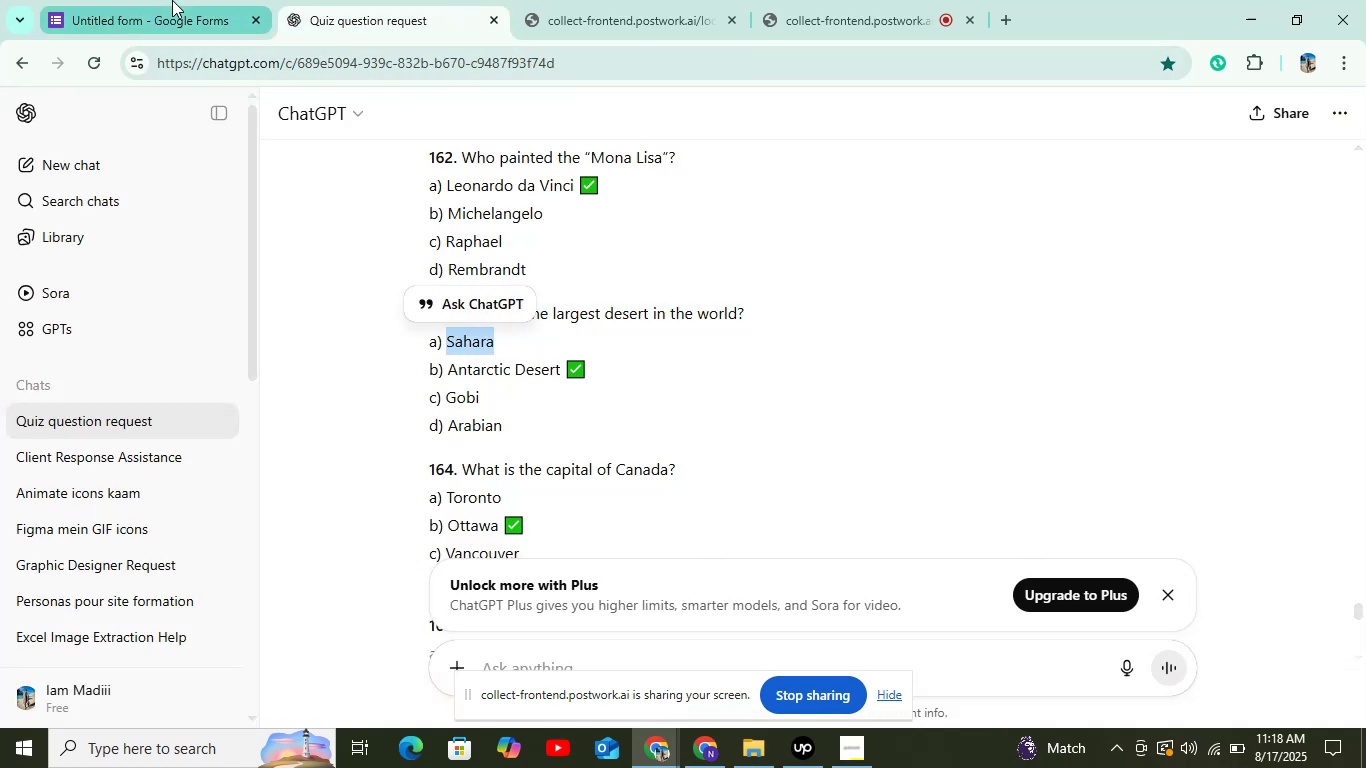 
left_click([172, 0])
 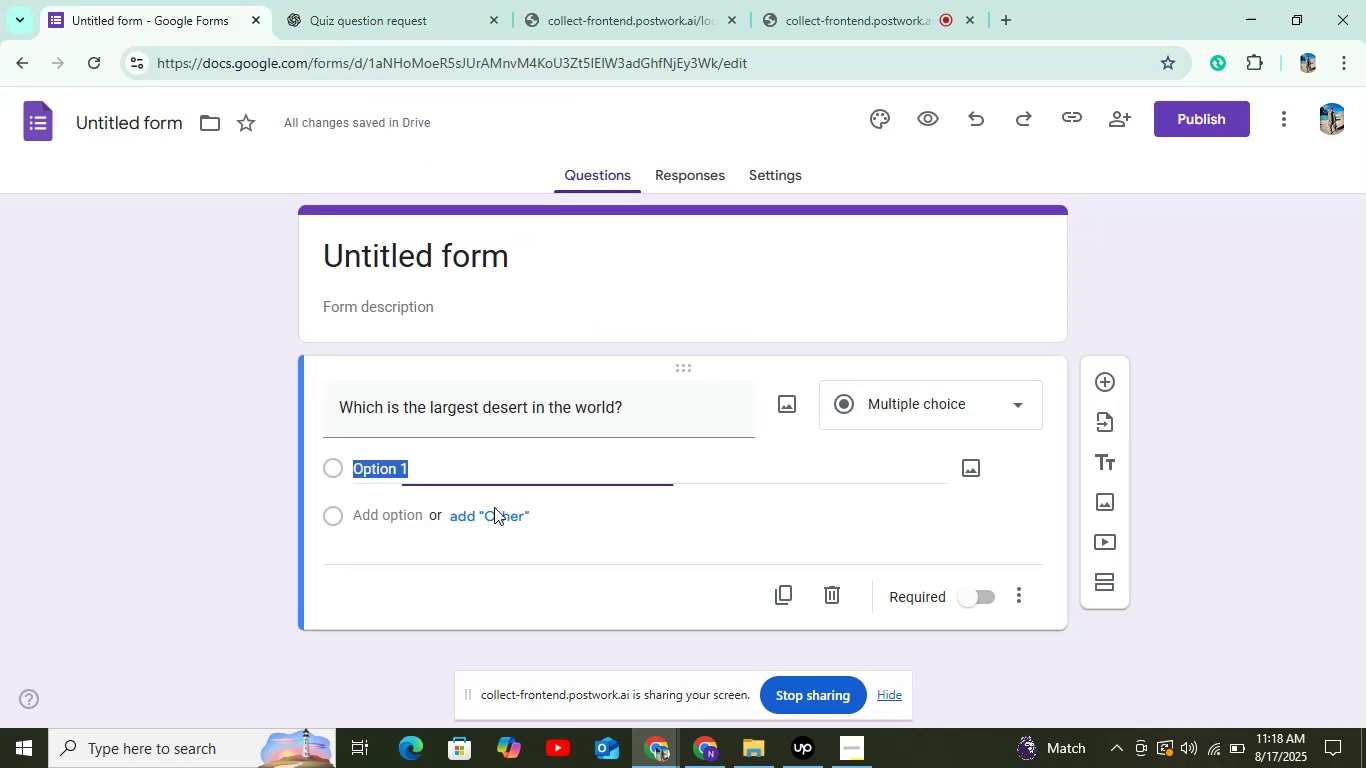 
key(Control+V)
 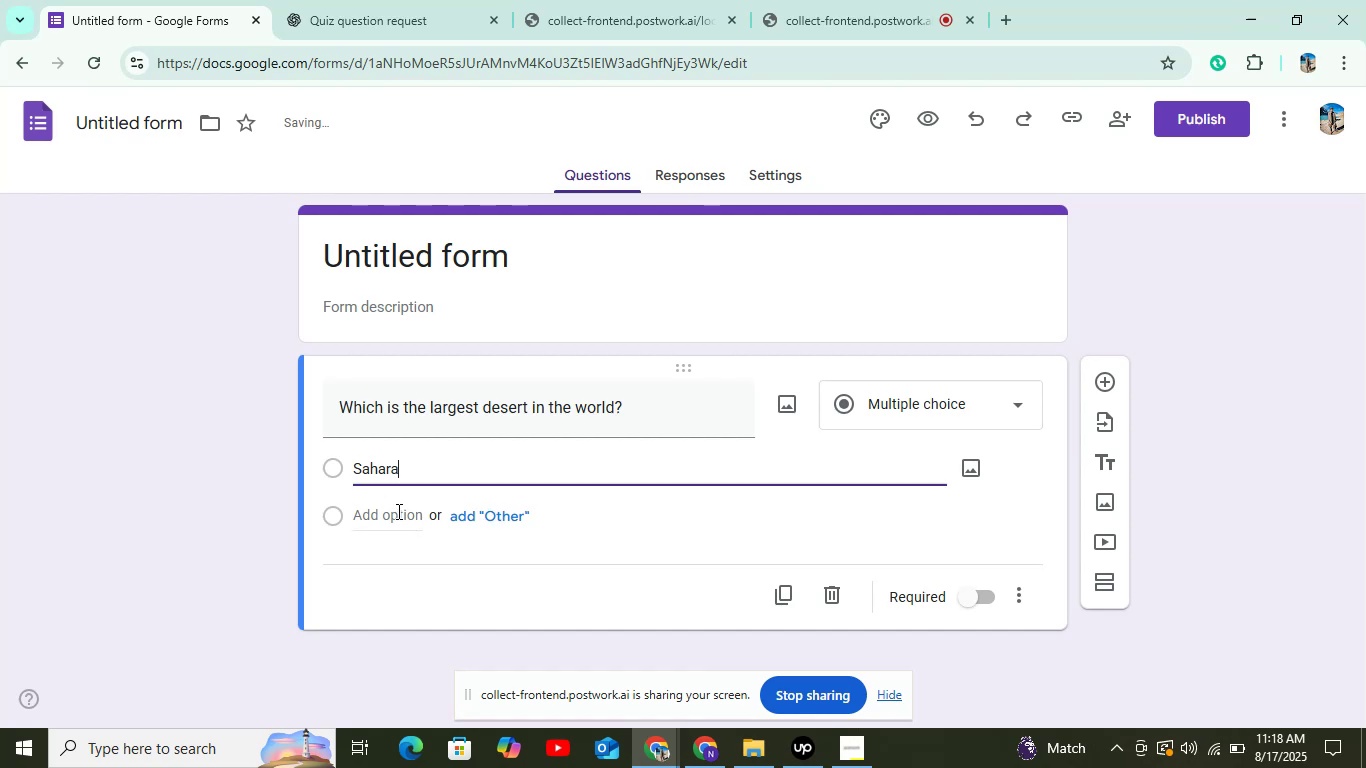 
left_click([396, 511])
 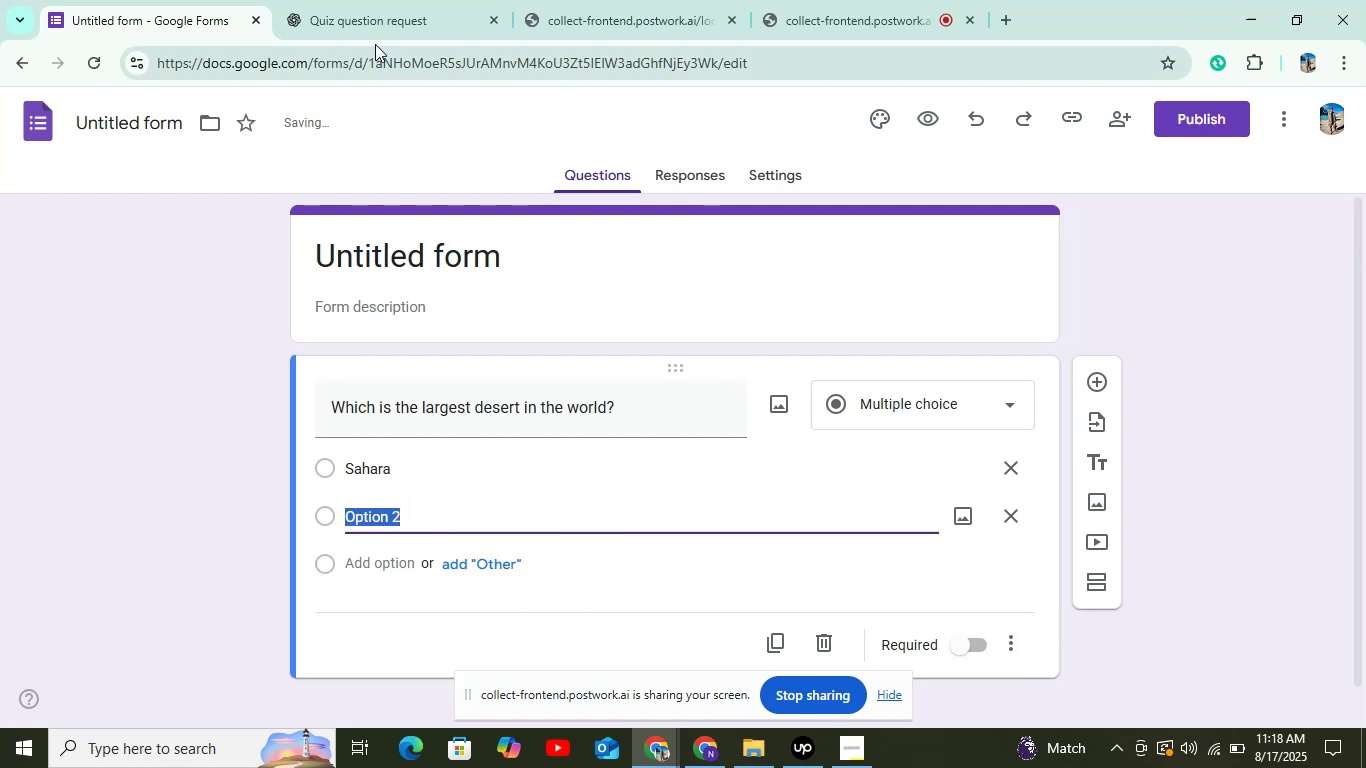 
left_click([372, 21])
 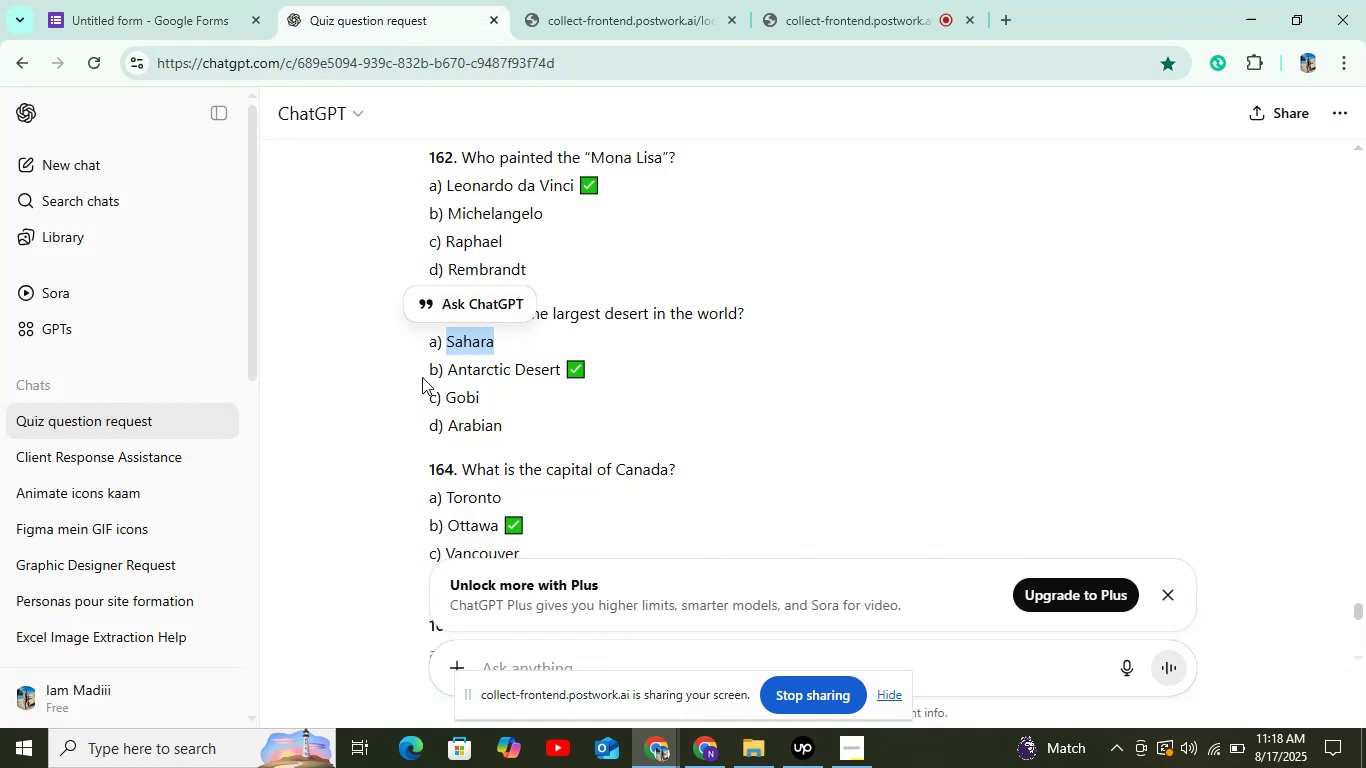 
left_click_drag(start_coordinate=[447, 365], to_coordinate=[560, 367])
 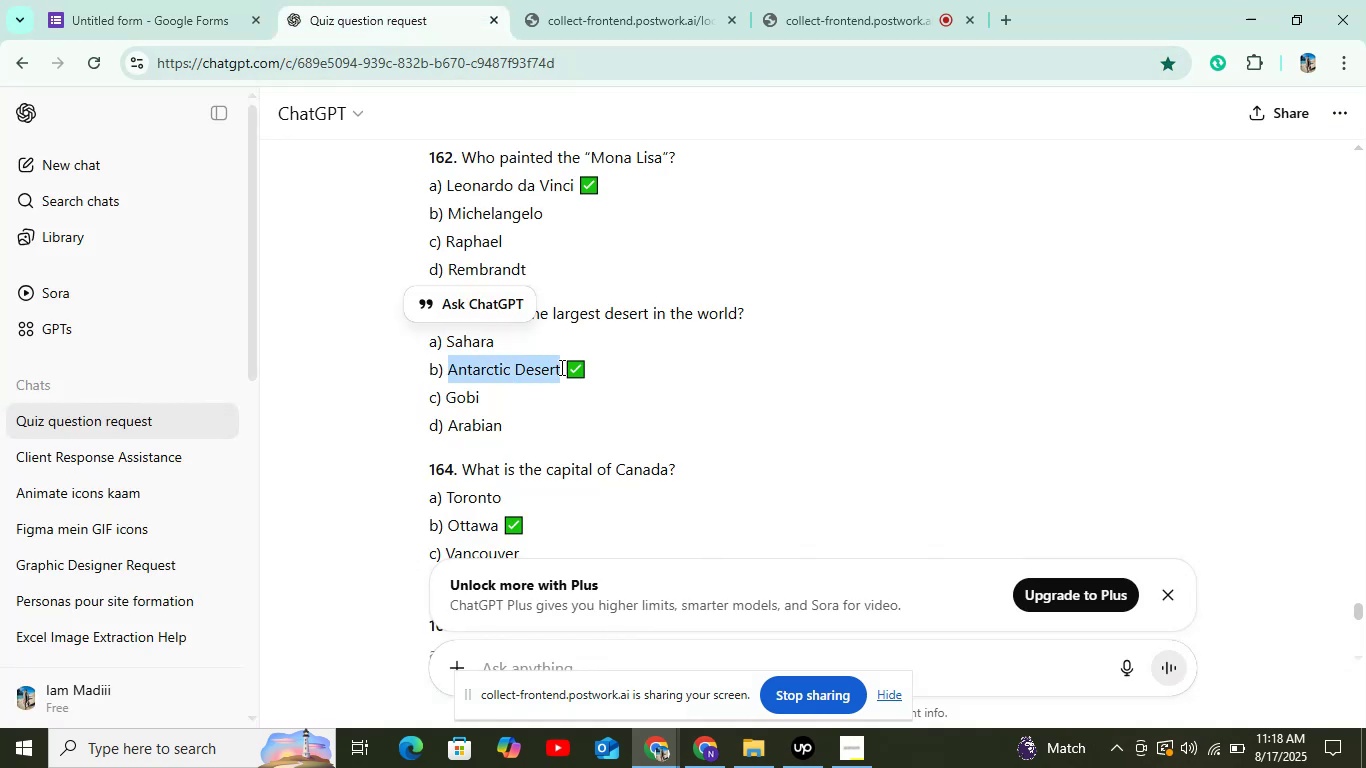 
key(Control+C)
 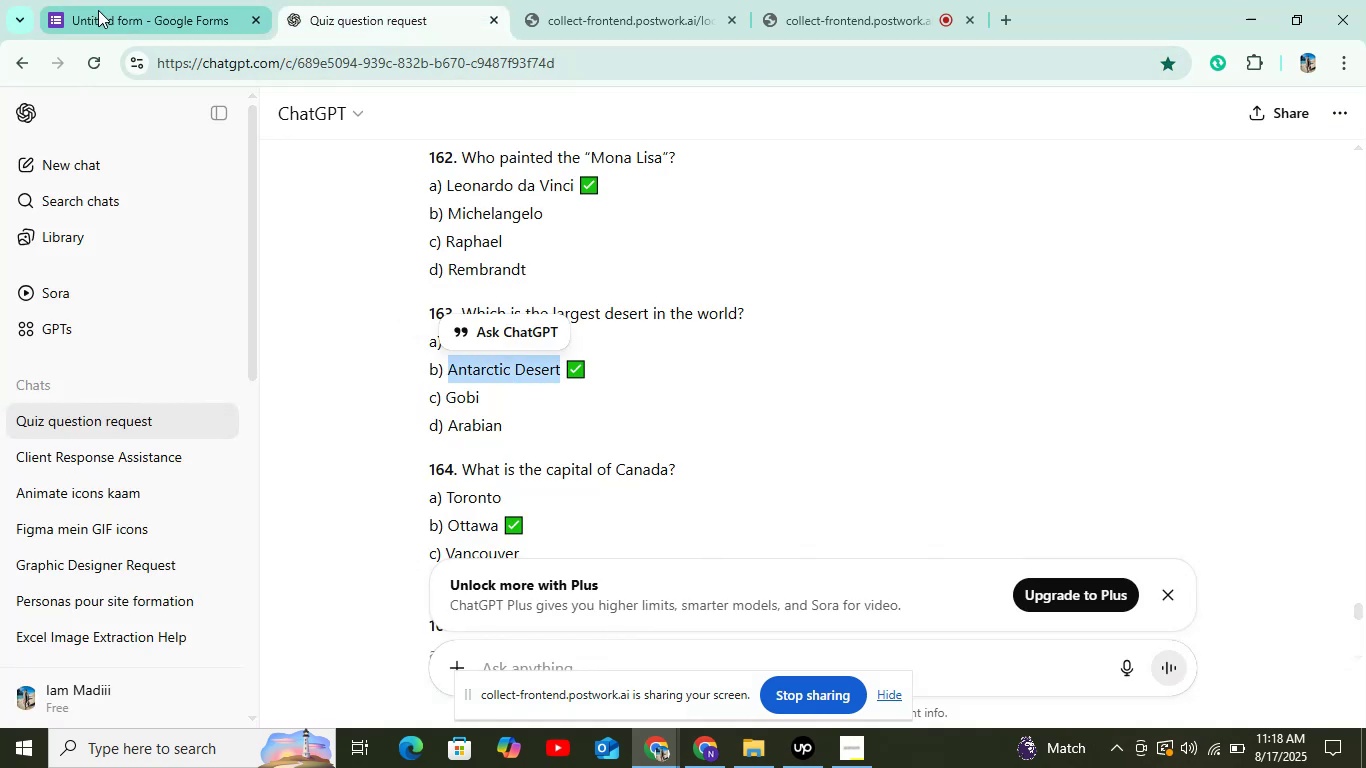 
left_click([100, 7])
 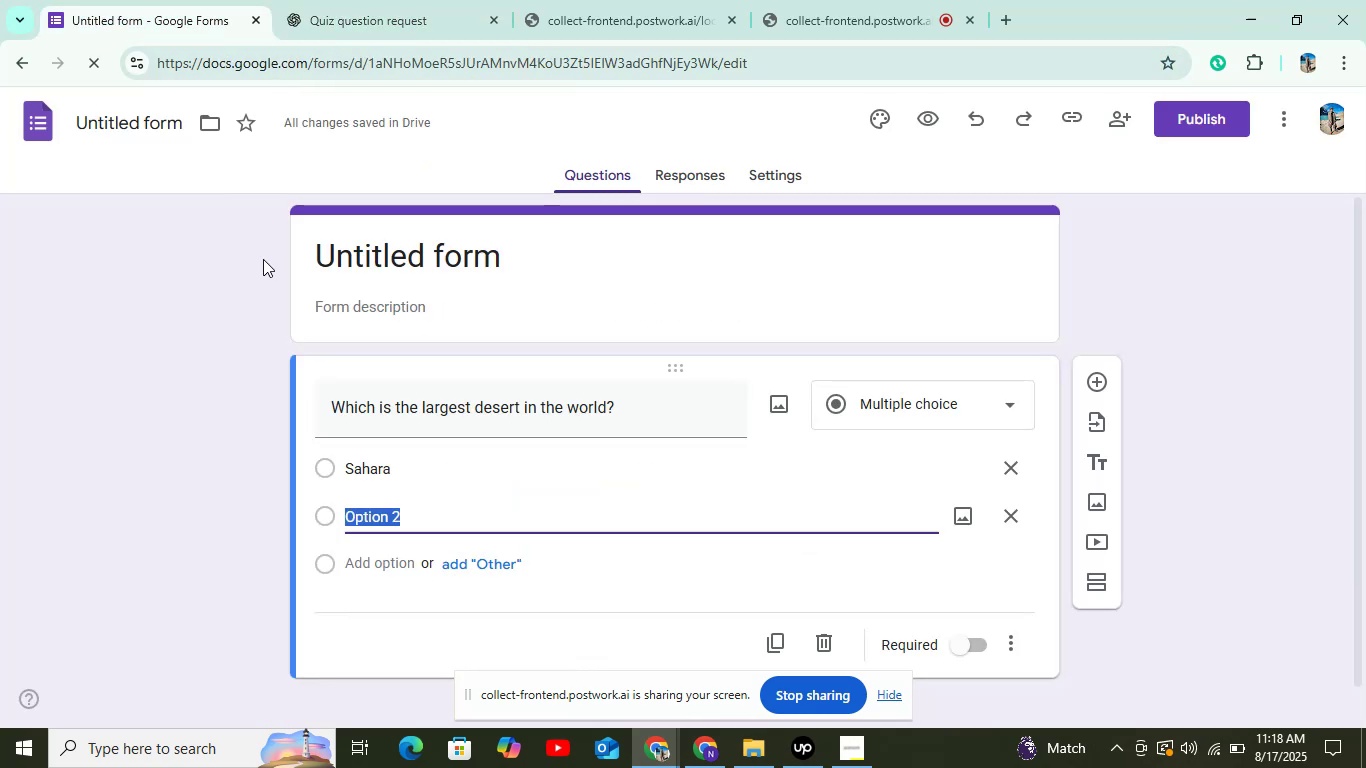 
key(Control+V)
 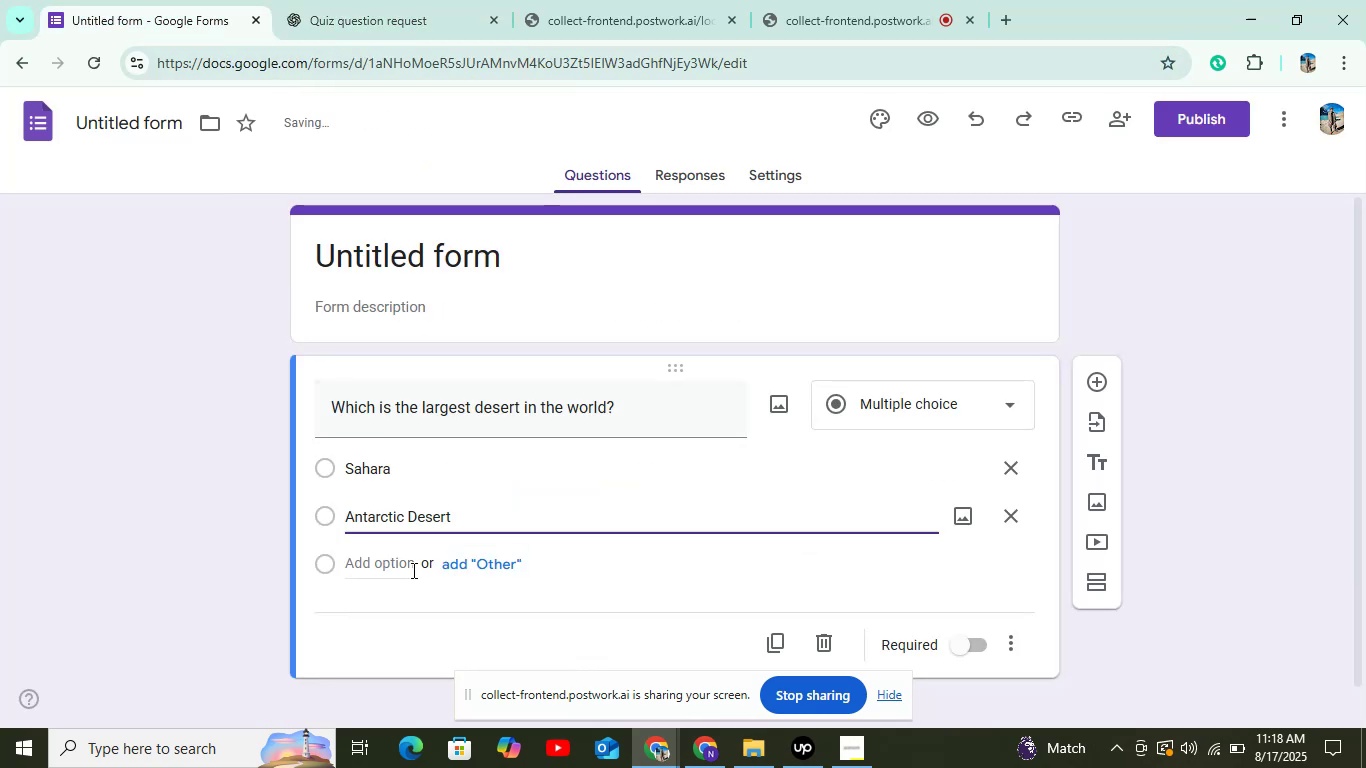 
left_click([381, 564])
 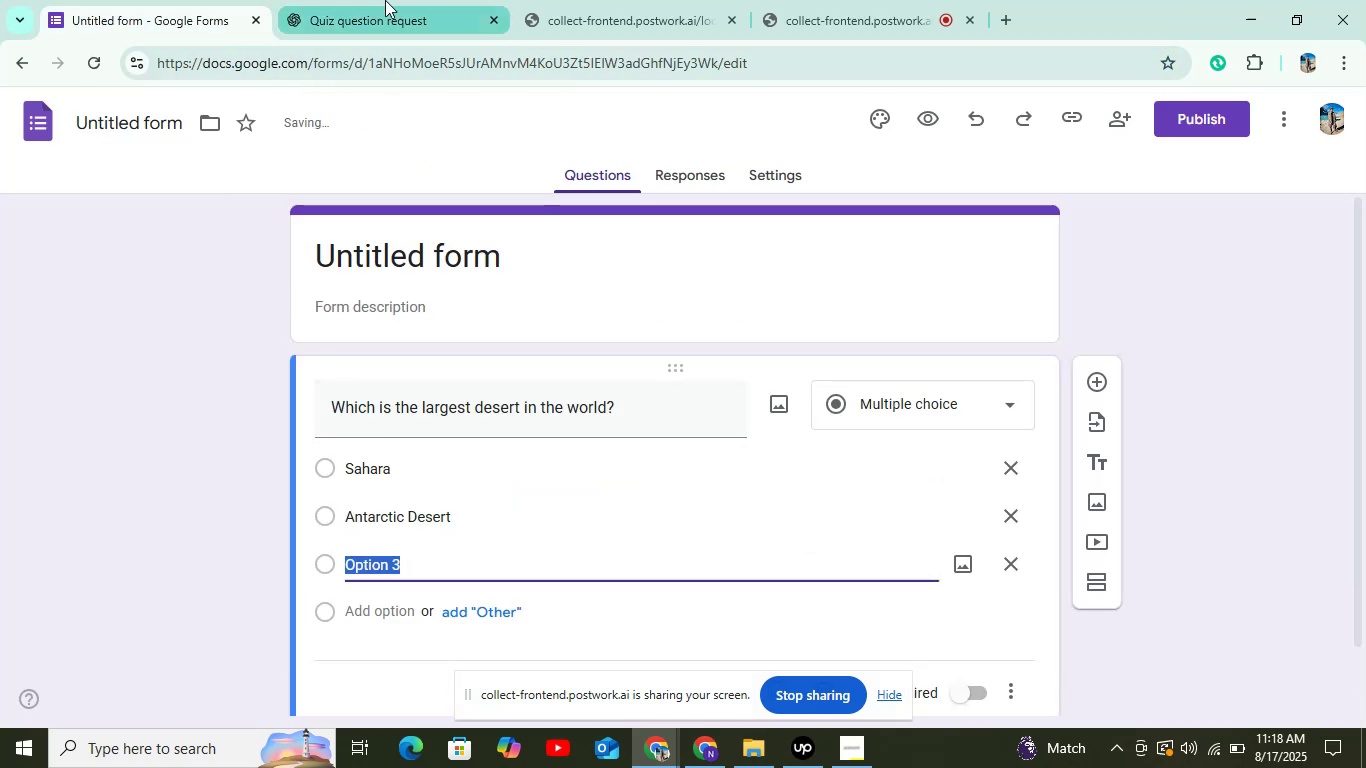 
left_click([383, 0])
 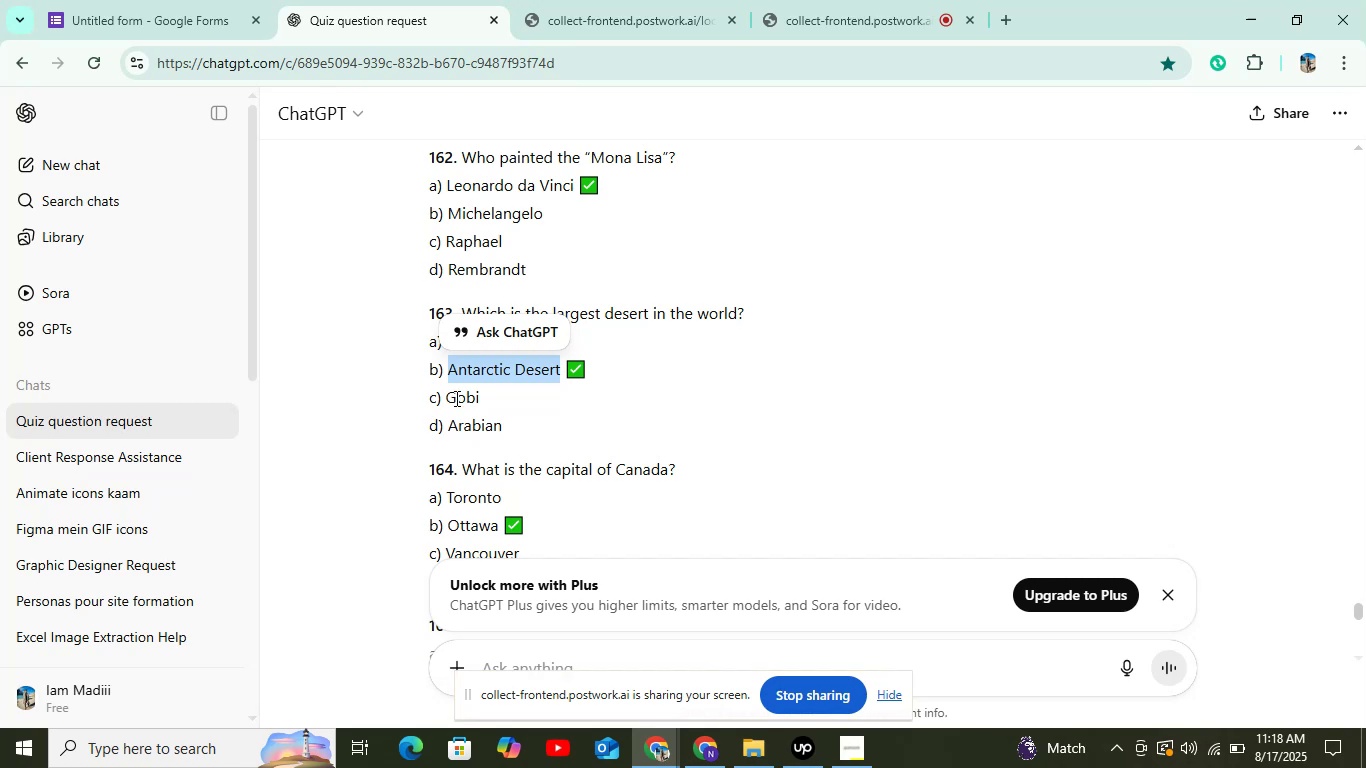 
left_click_drag(start_coordinate=[448, 399], to_coordinate=[485, 401])
 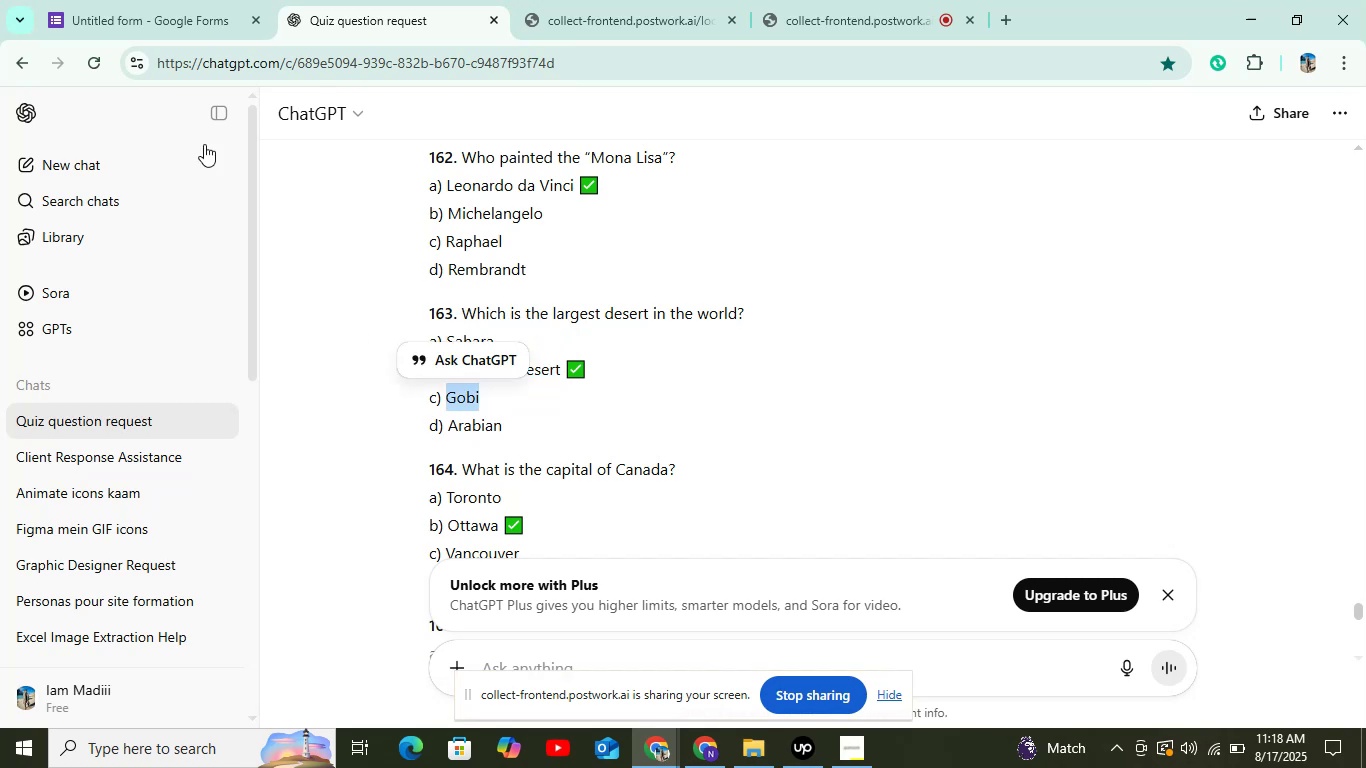 
key(Control+C)
 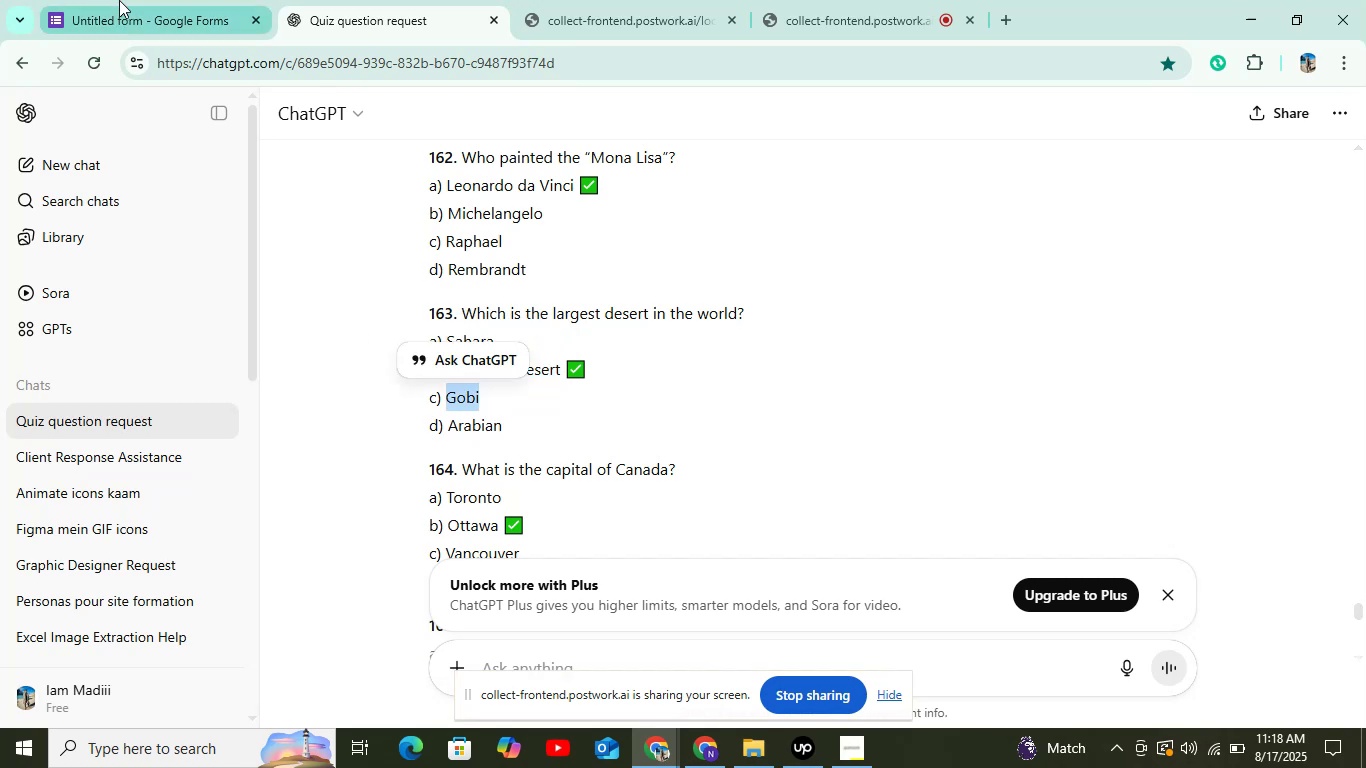 
left_click([123, 0])
 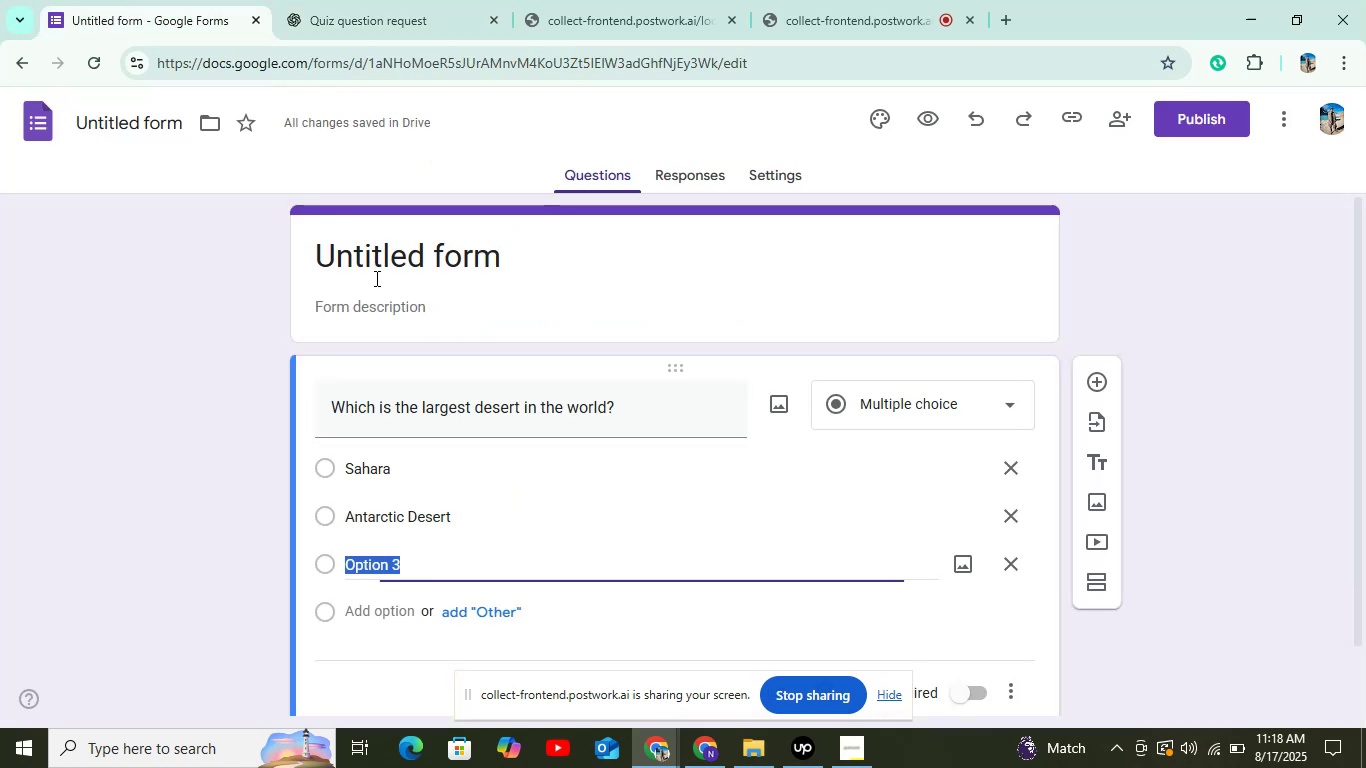 
key(Control+V)
 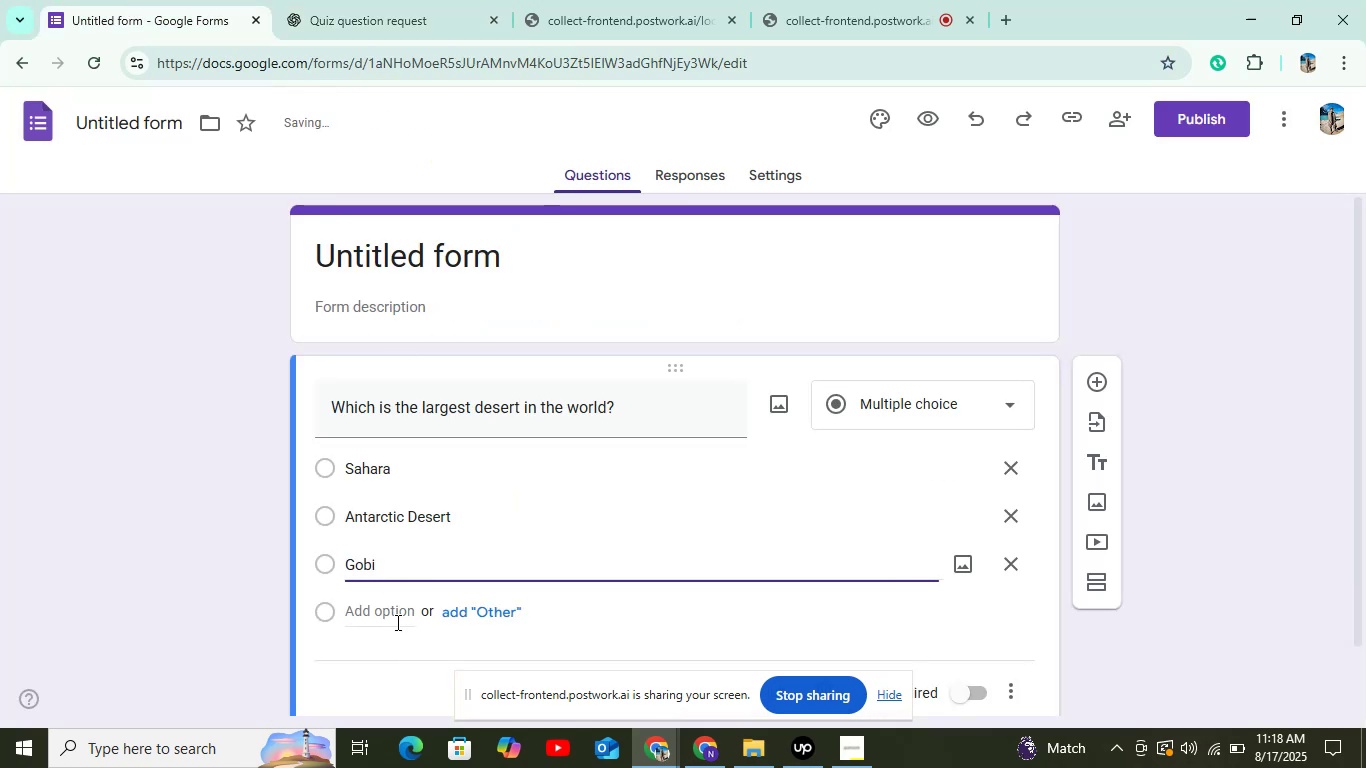 
left_click([397, 617])
 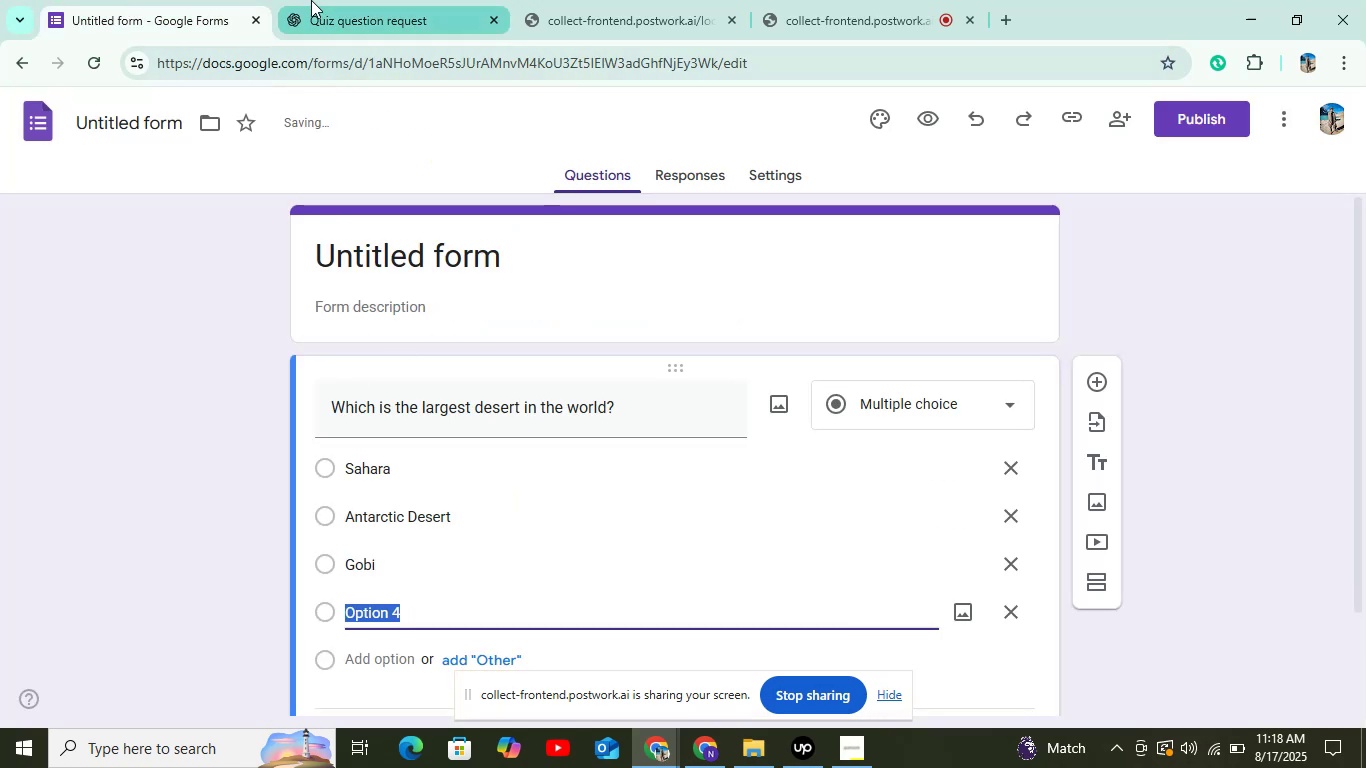 
left_click([311, 0])
 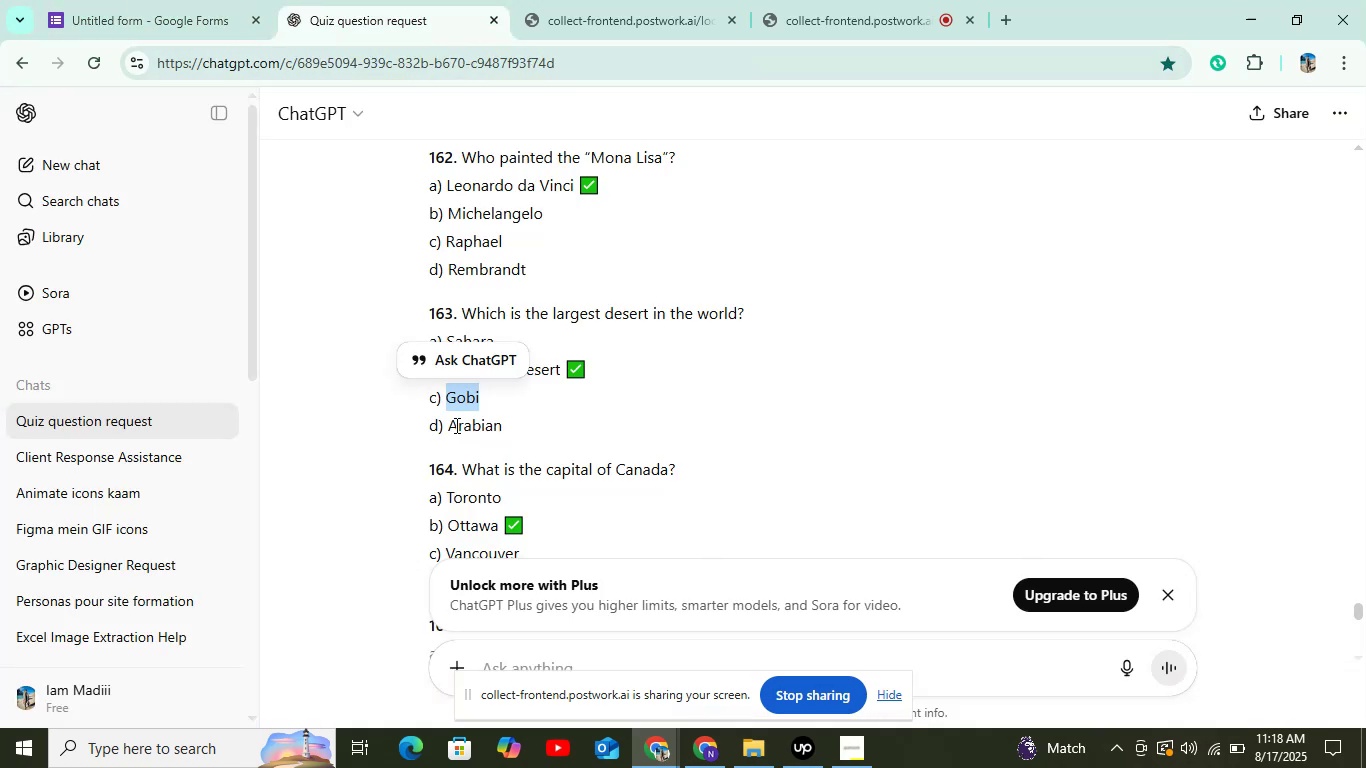 
left_click_drag(start_coordinate=[449, 424], to_coordinate=[503, 424])
 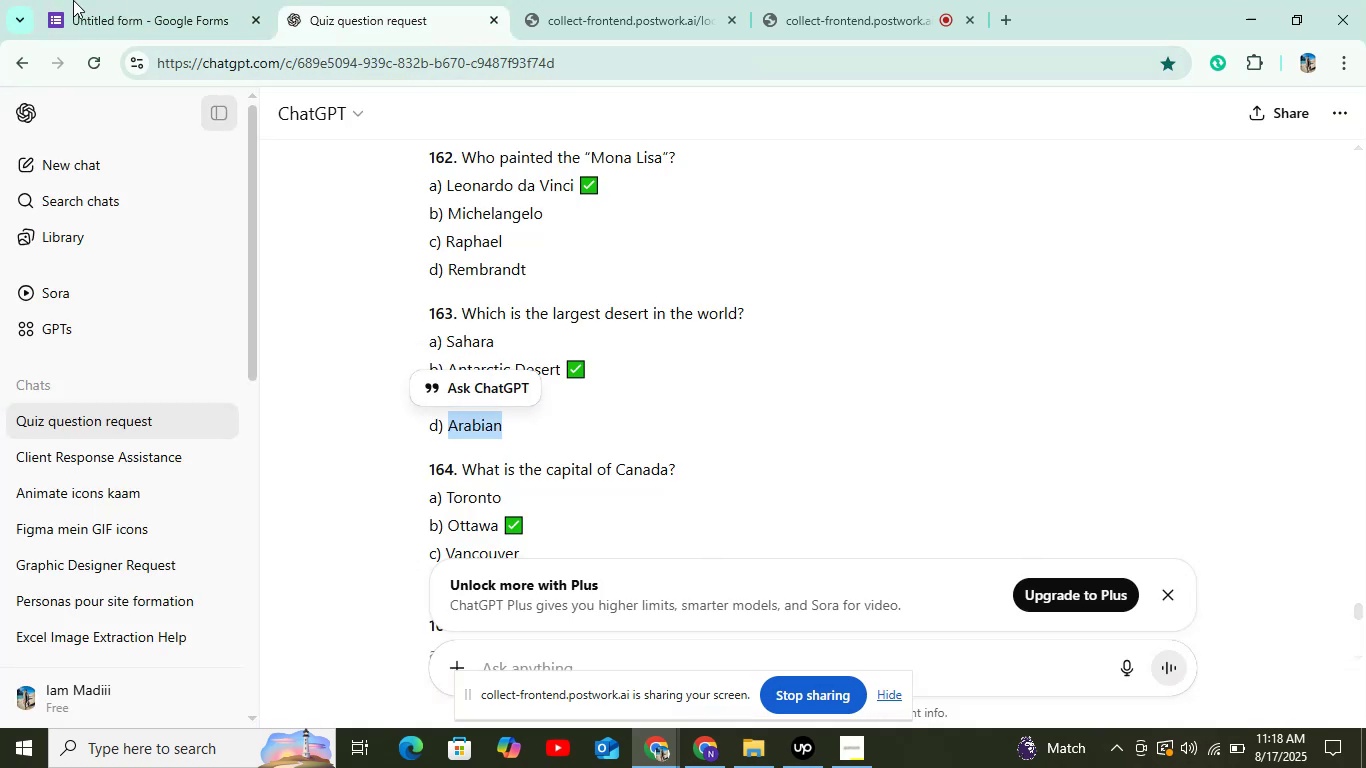 
key(Control+C)
 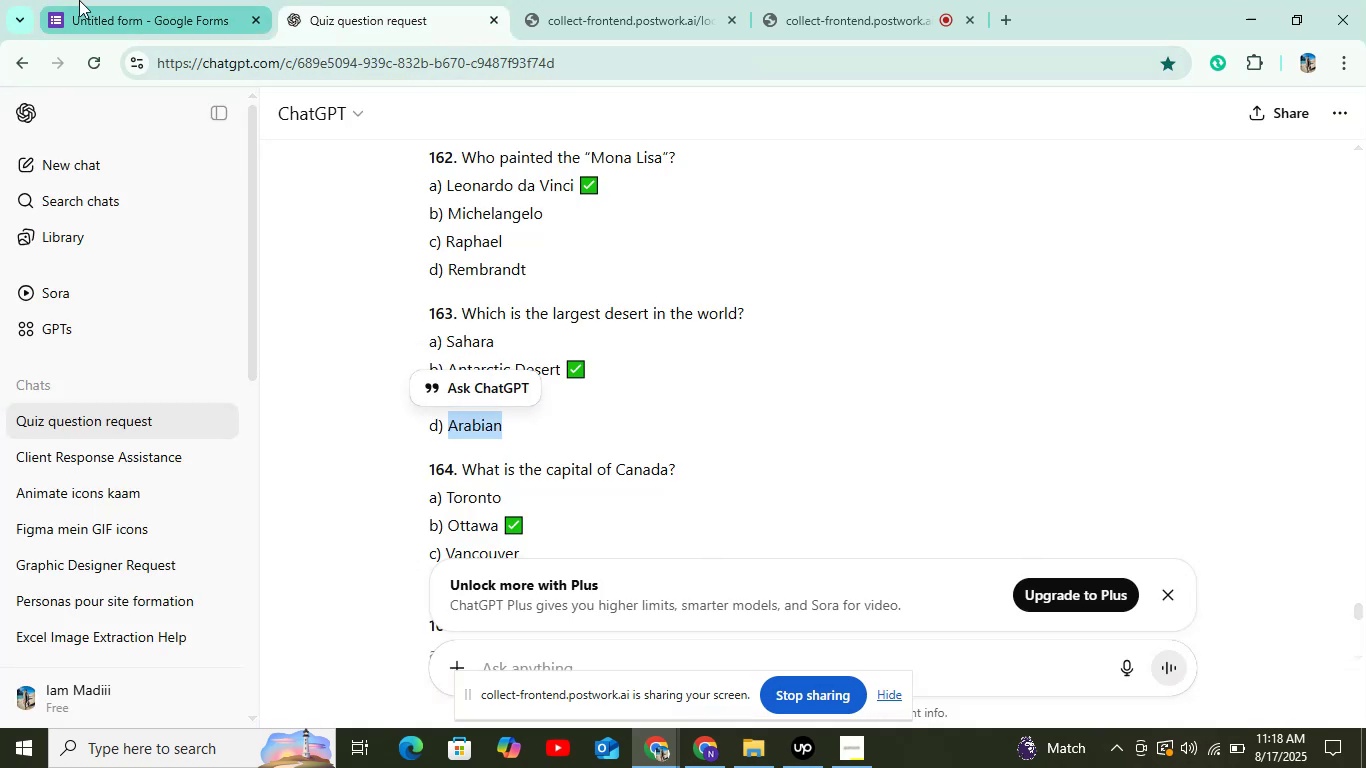 
left_click([119, 10])
 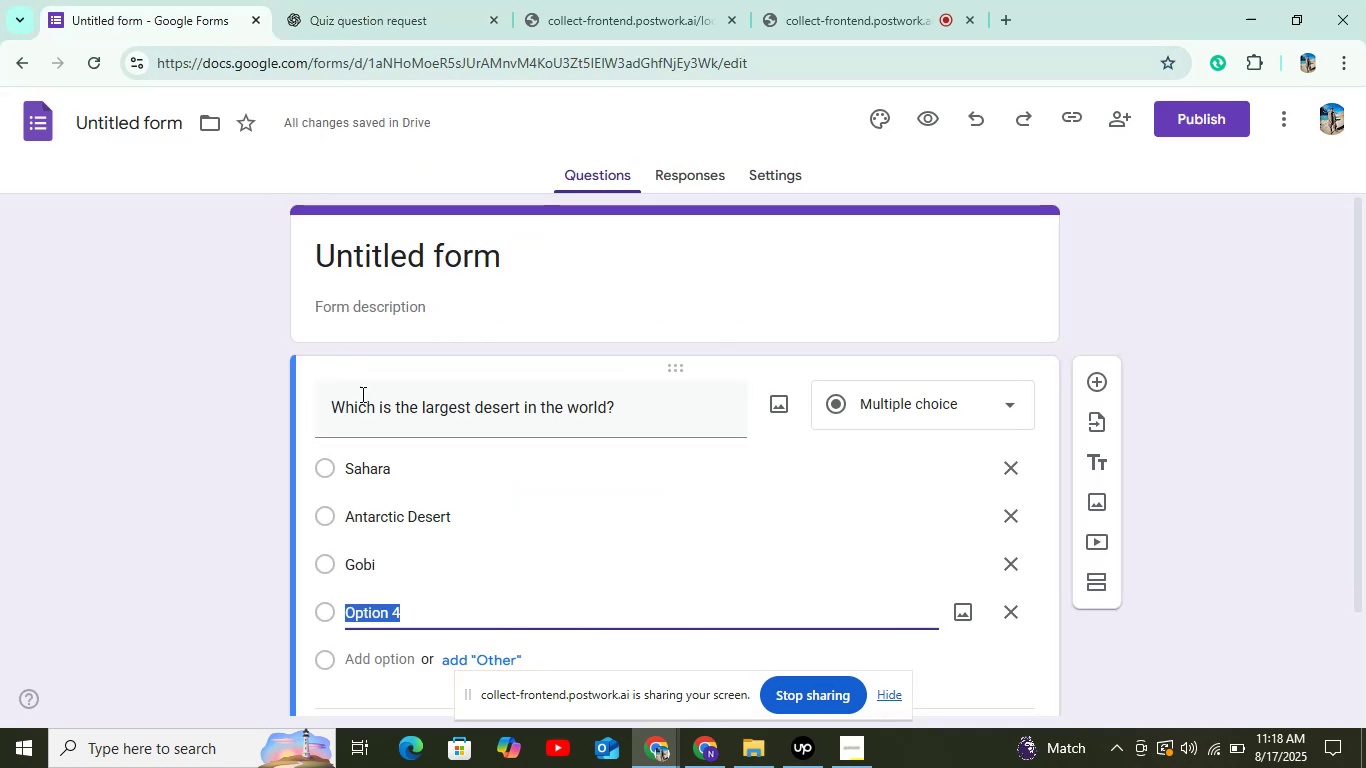 
key(Control+V)
 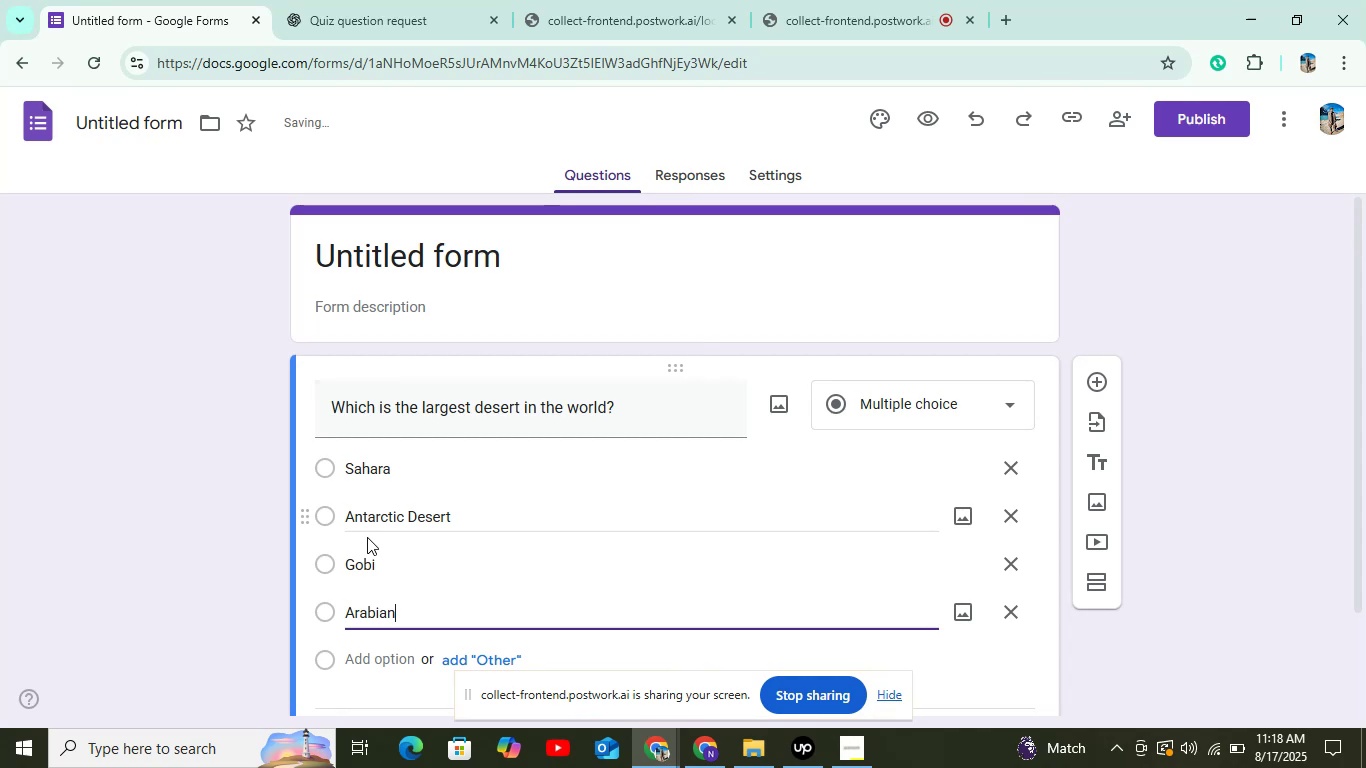 
scroll: coordinate [430, 513], scroll_direction: down, amount: 4.0
 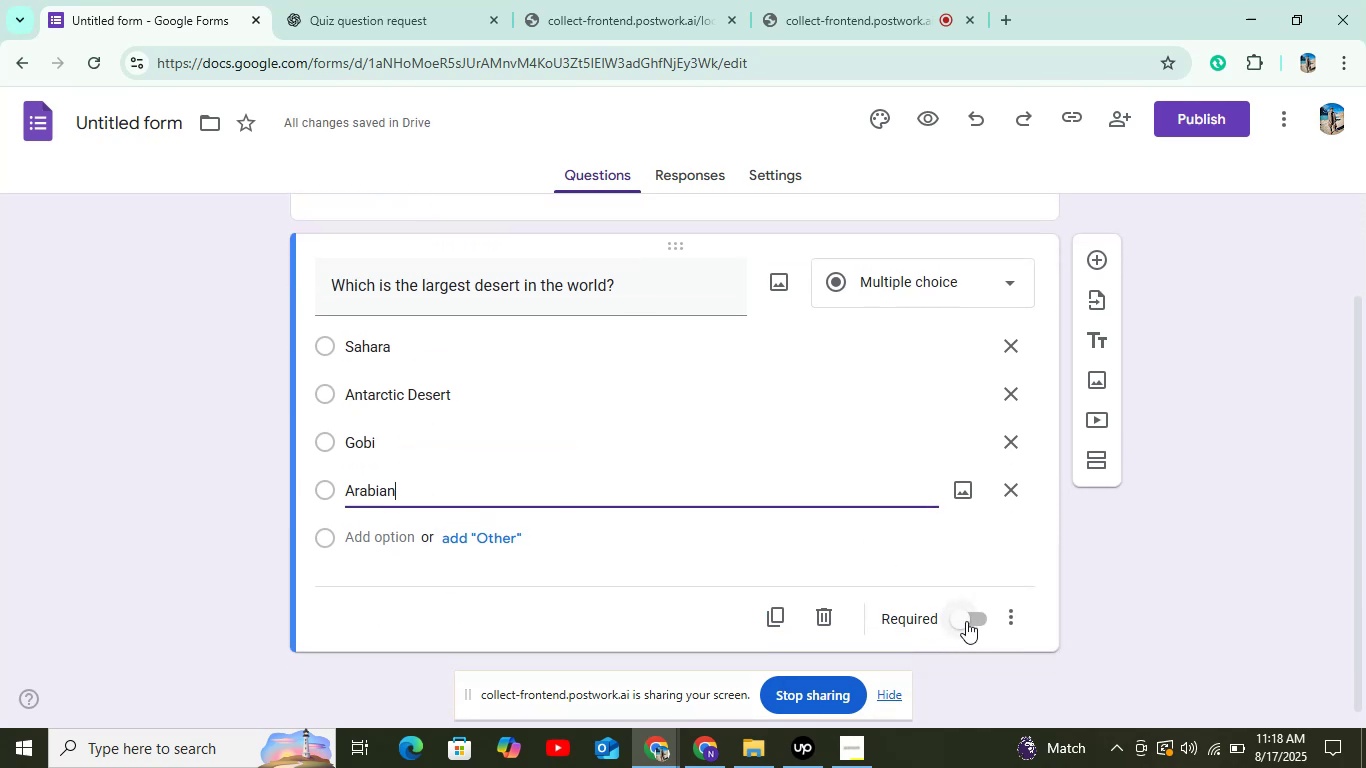 
wait(10.03)
 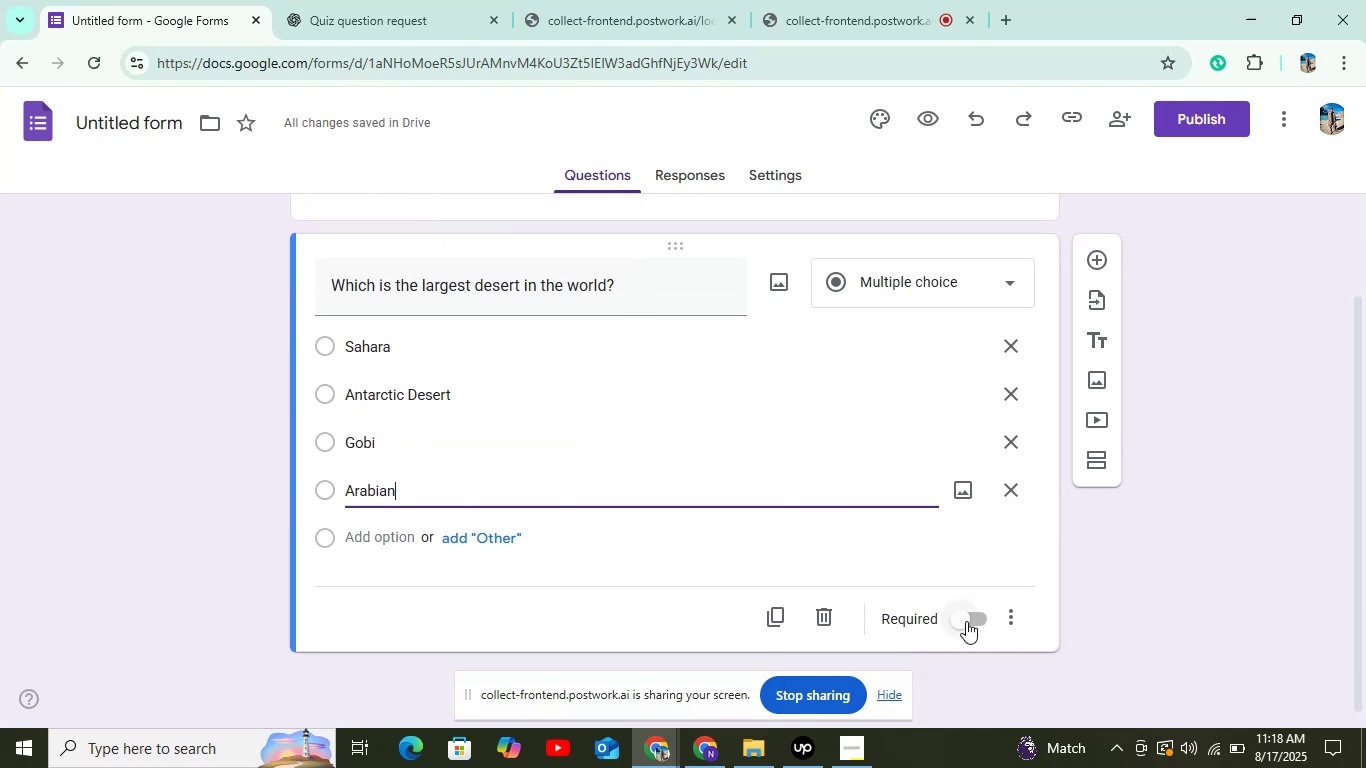 
left_click([791, 180])
 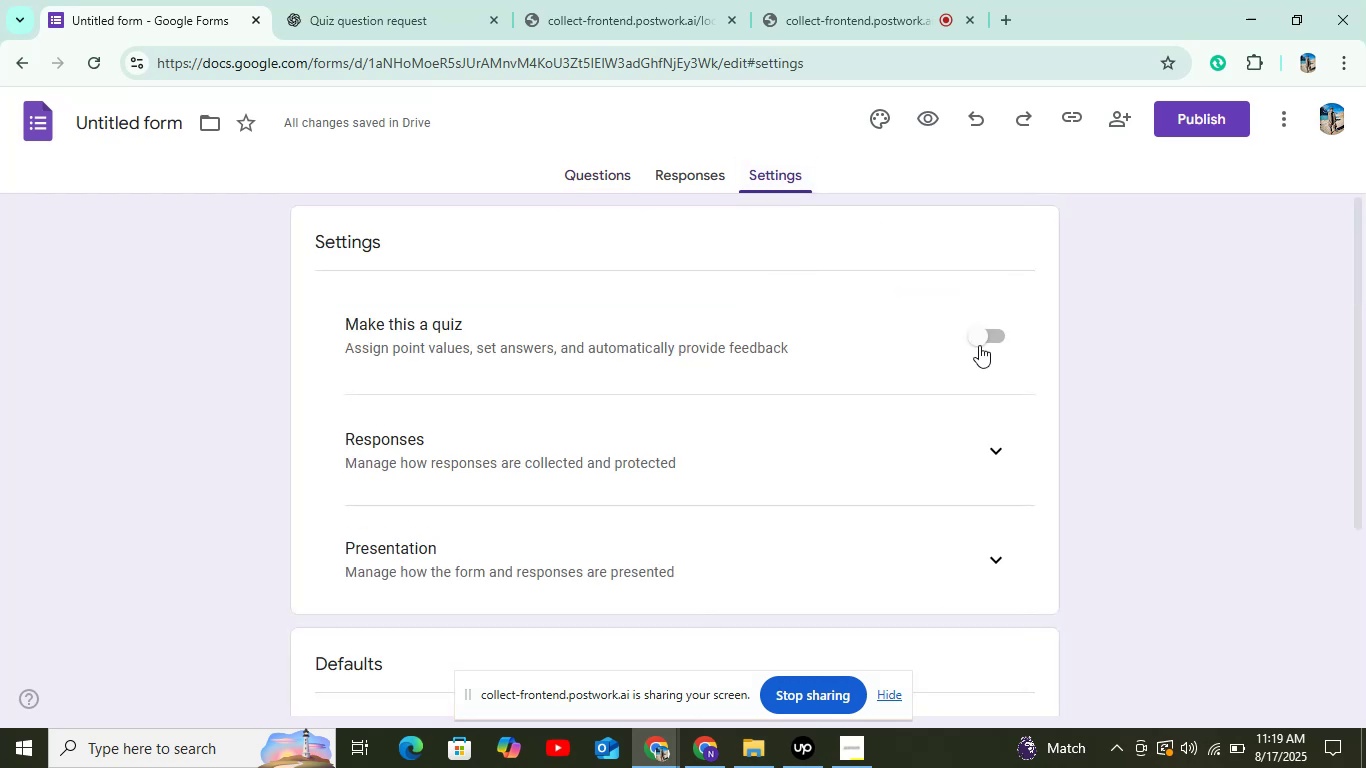 
left_click([978, 336])
 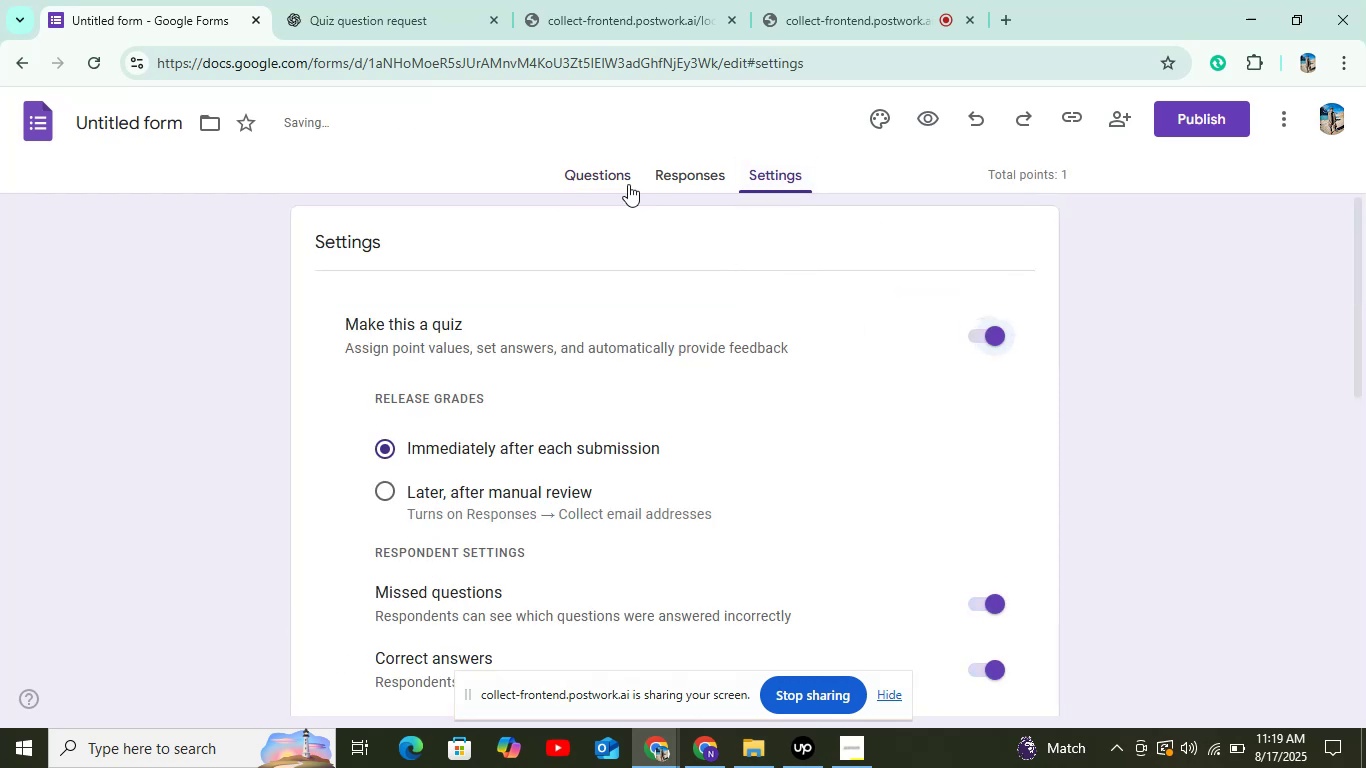 
left_click([620, 179])
 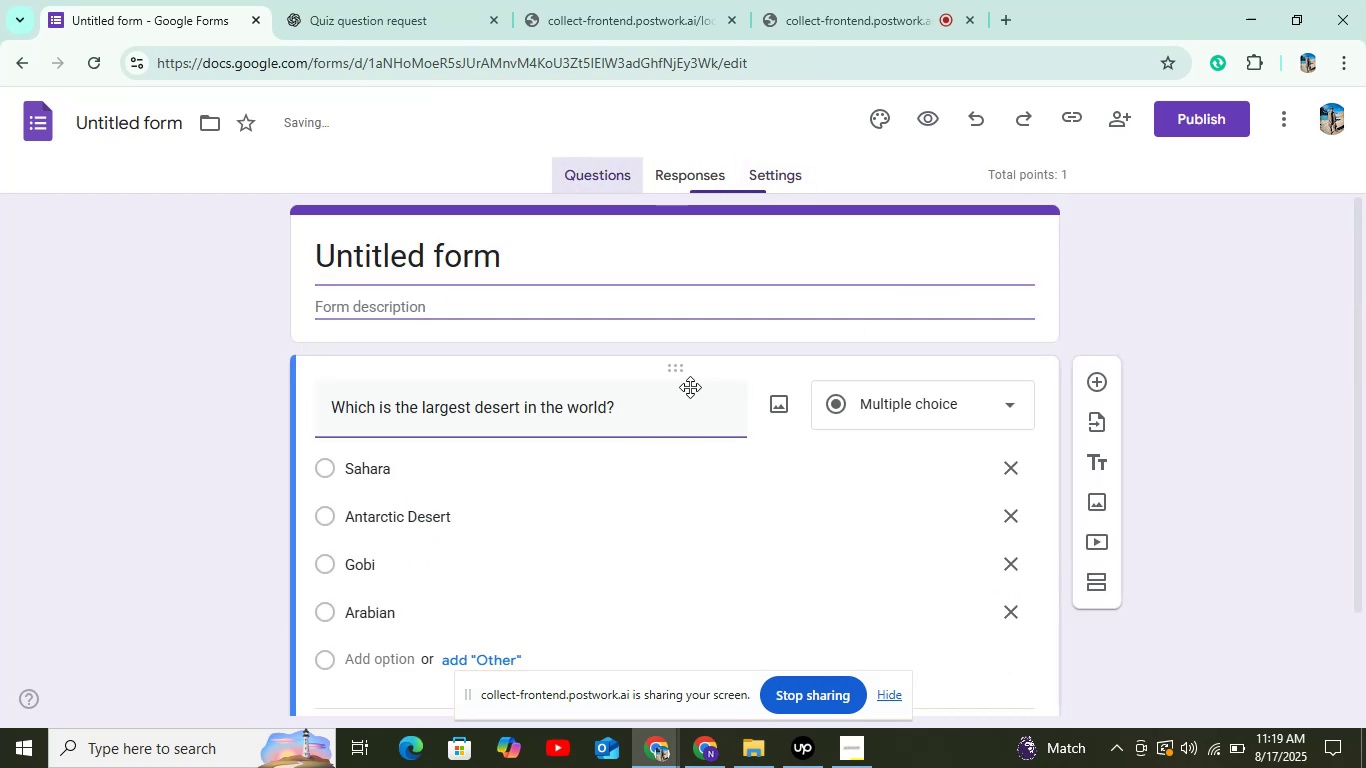 
scroll: coordinate [650, 462], scroll_direction: down, amount: 6.0
 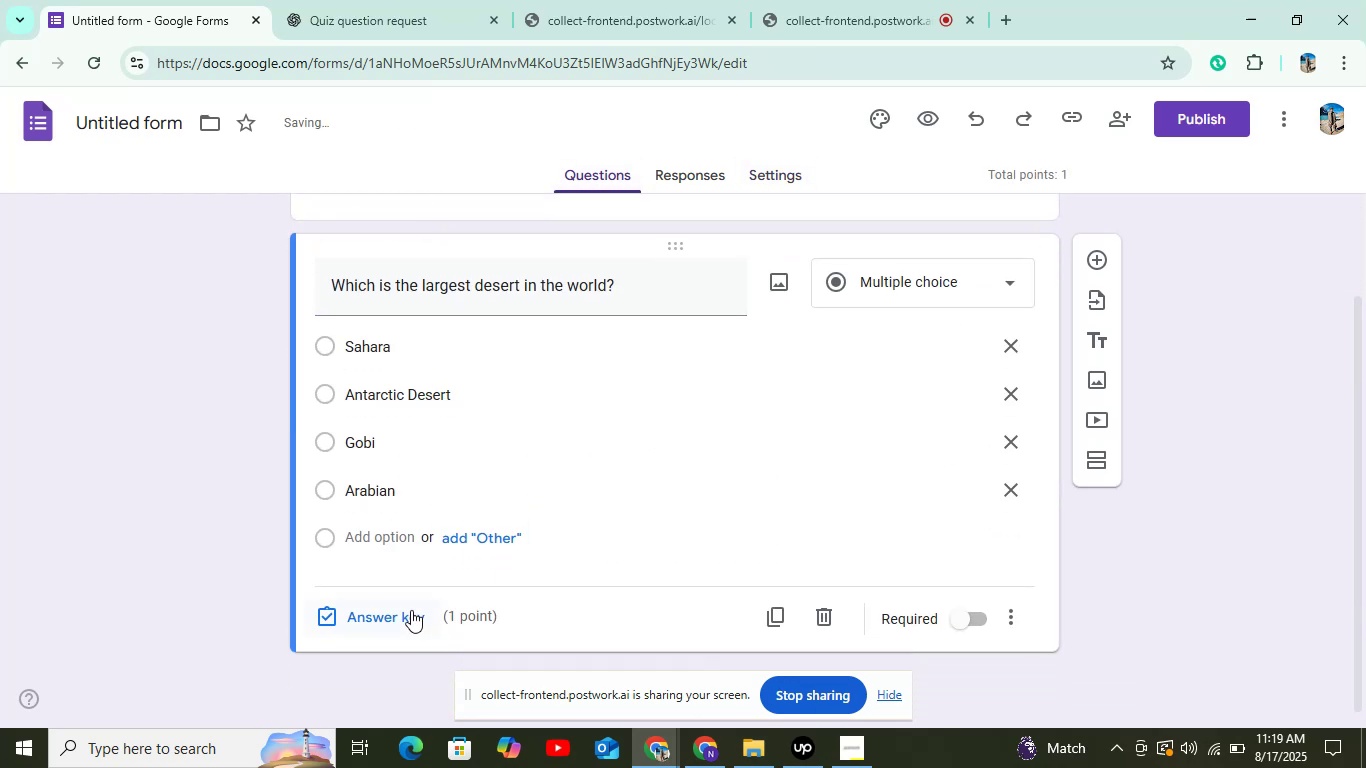 
left_click([407, 612])
 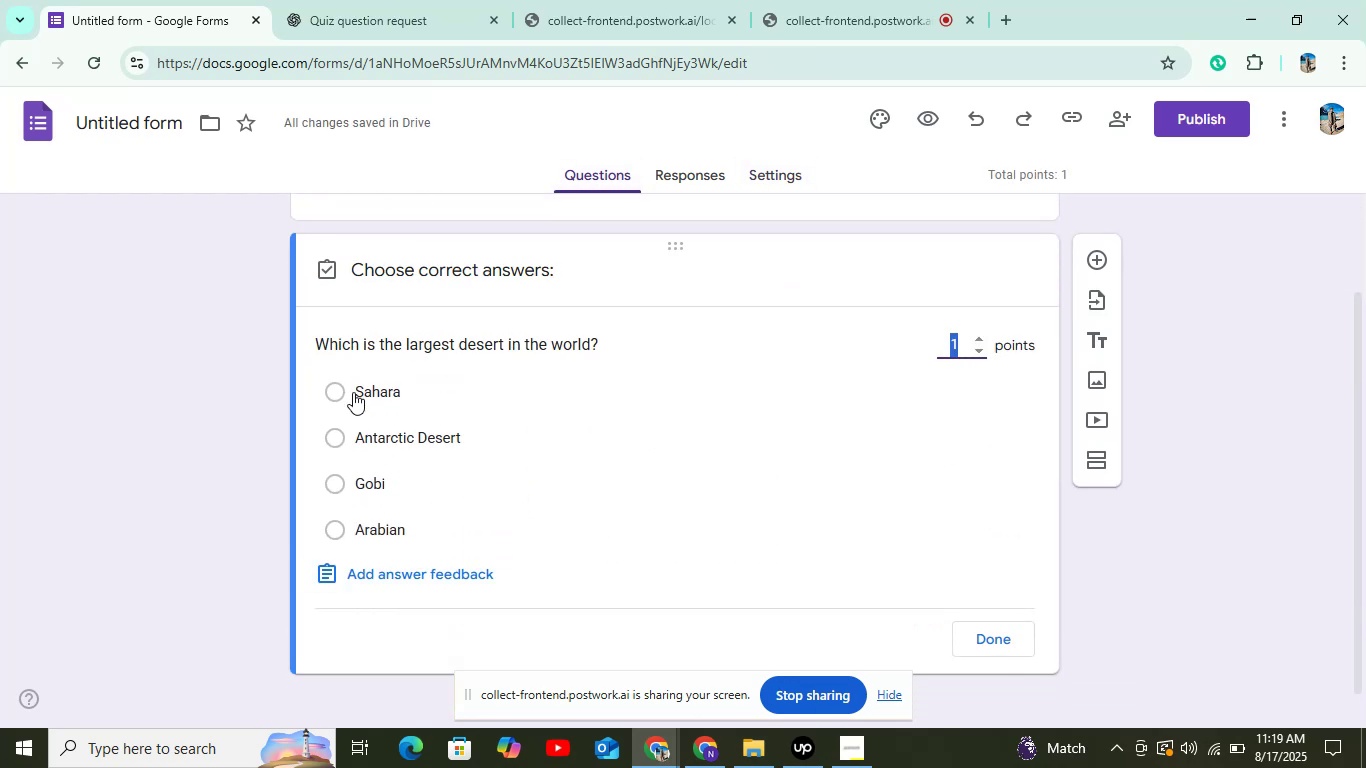 
left_click([353, 394])
 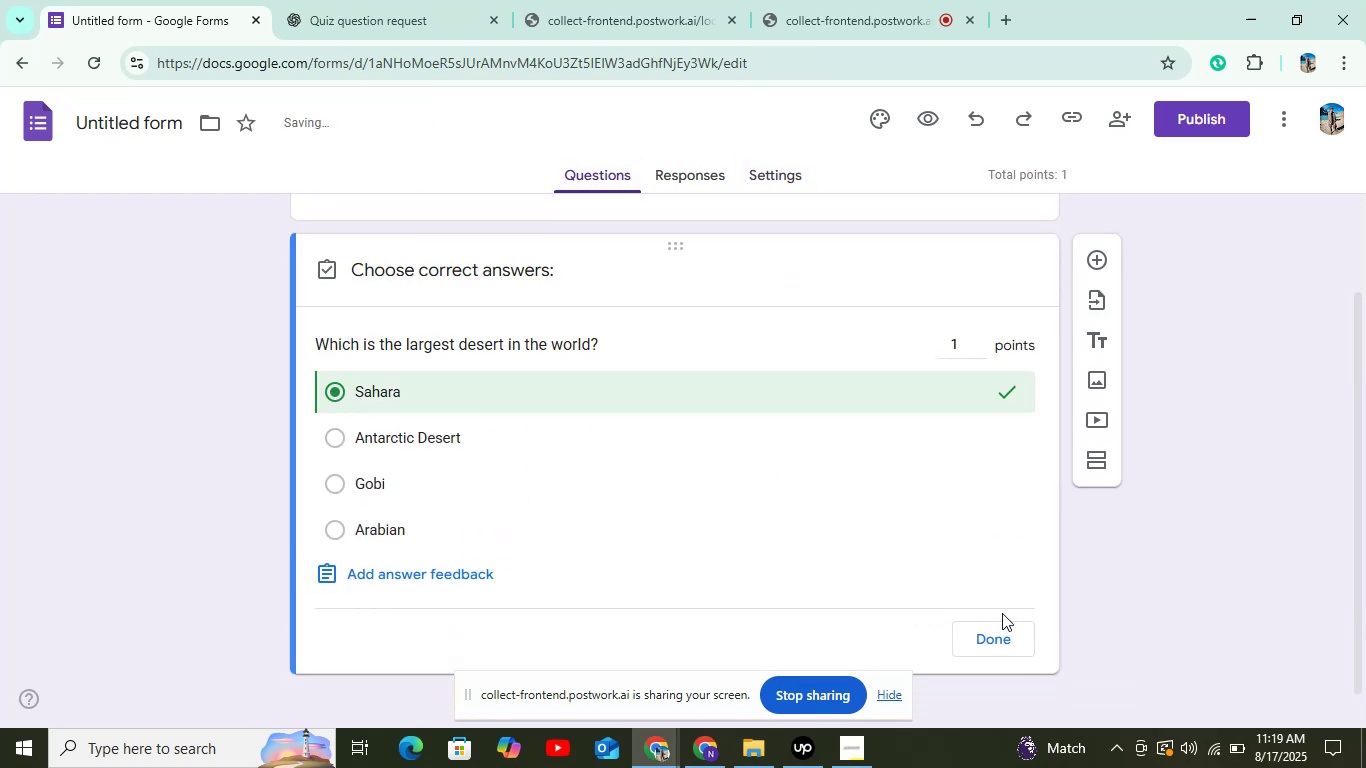 
left_click([1003, 630])
 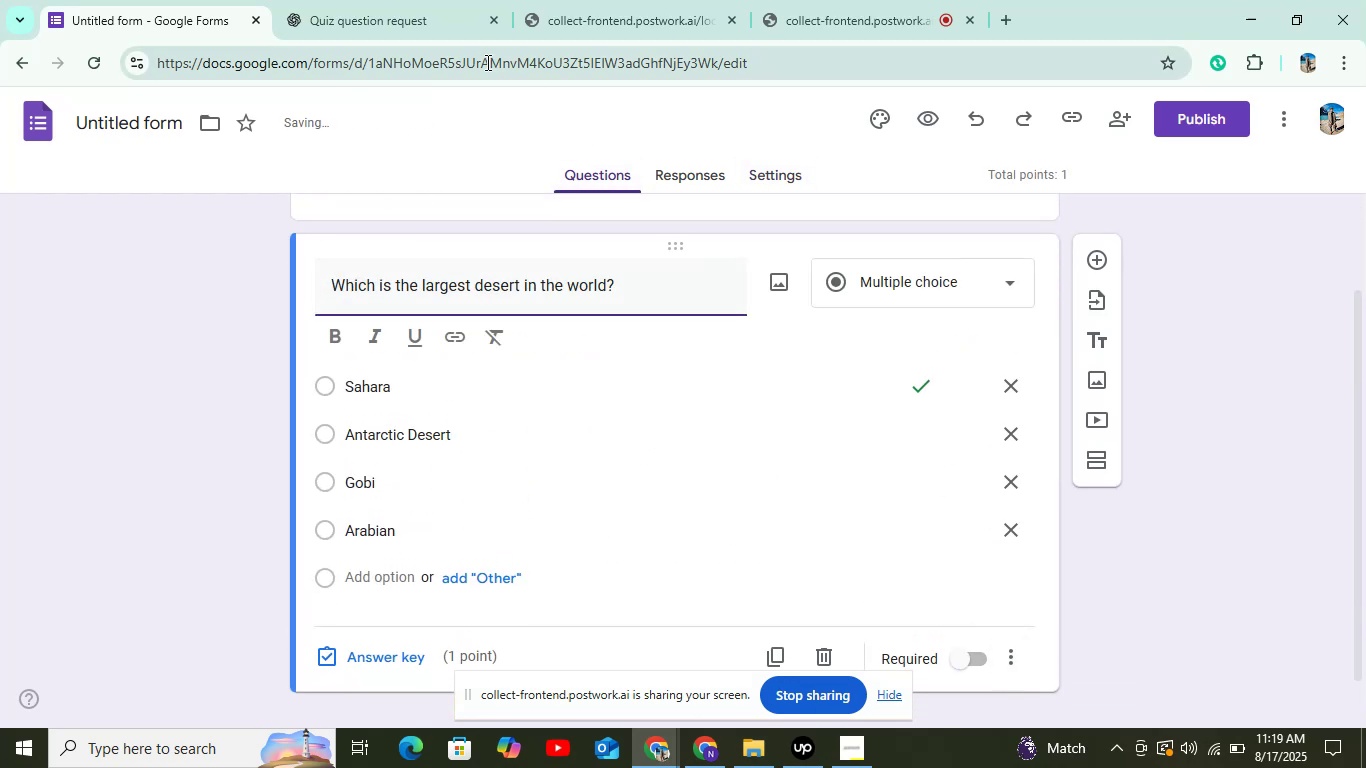 
left_click([393, 31])
 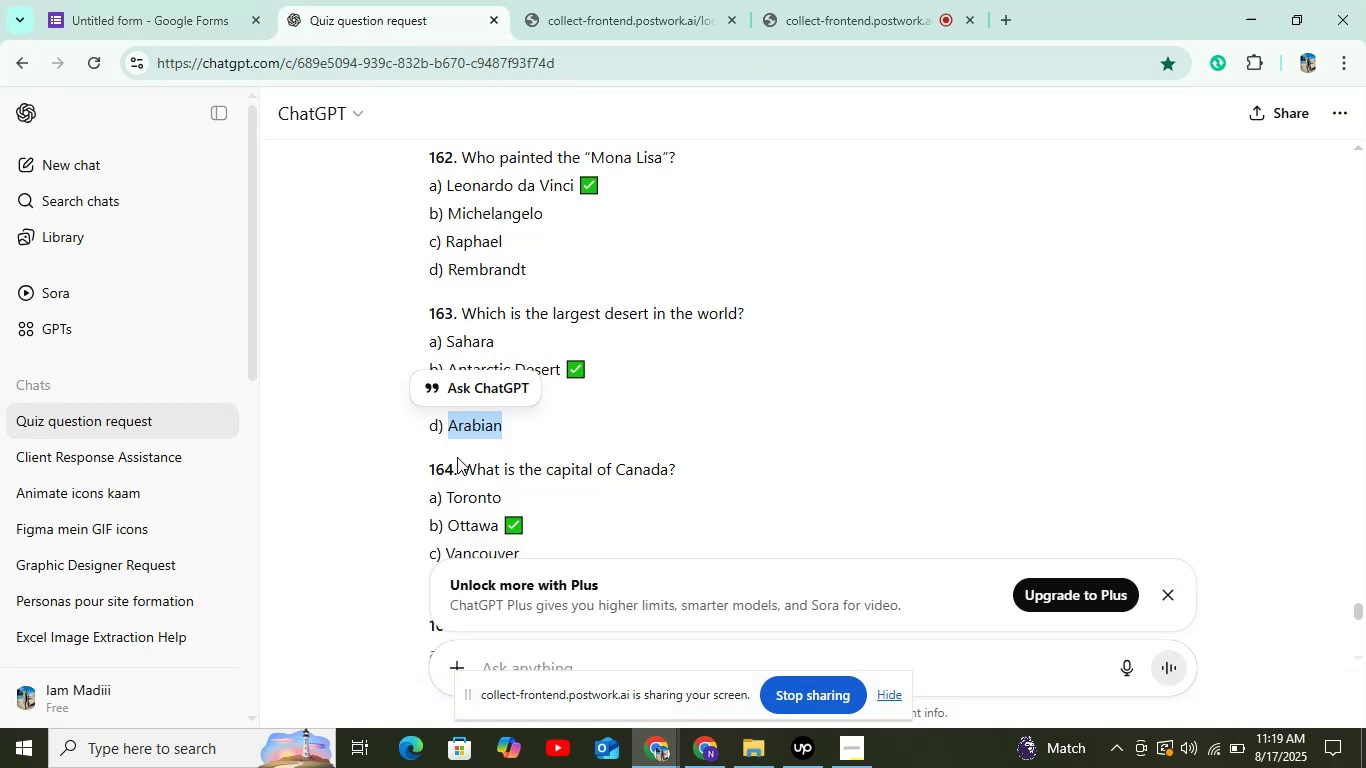 
left_click_drag(start_coordinate=[462, 474], to_coordinate=[690, 454])
 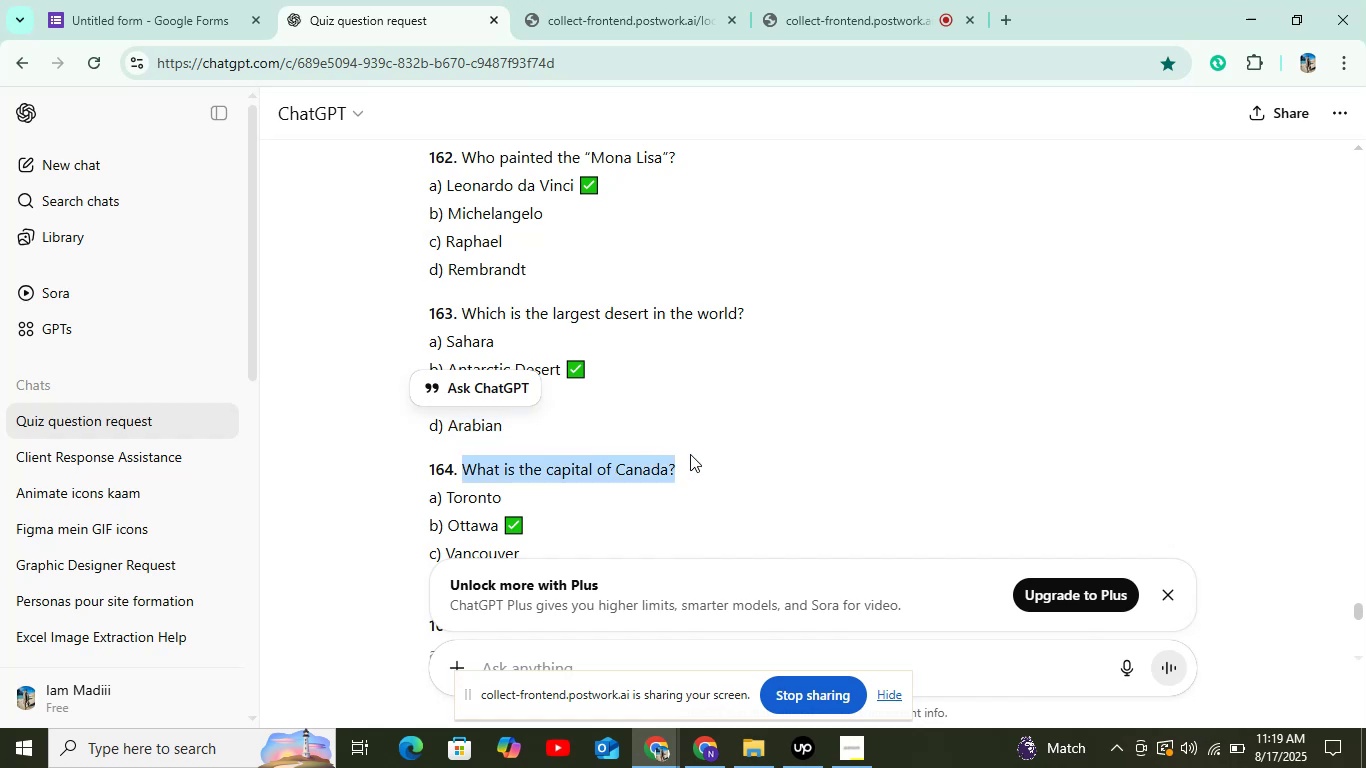 
key(Control+C)
 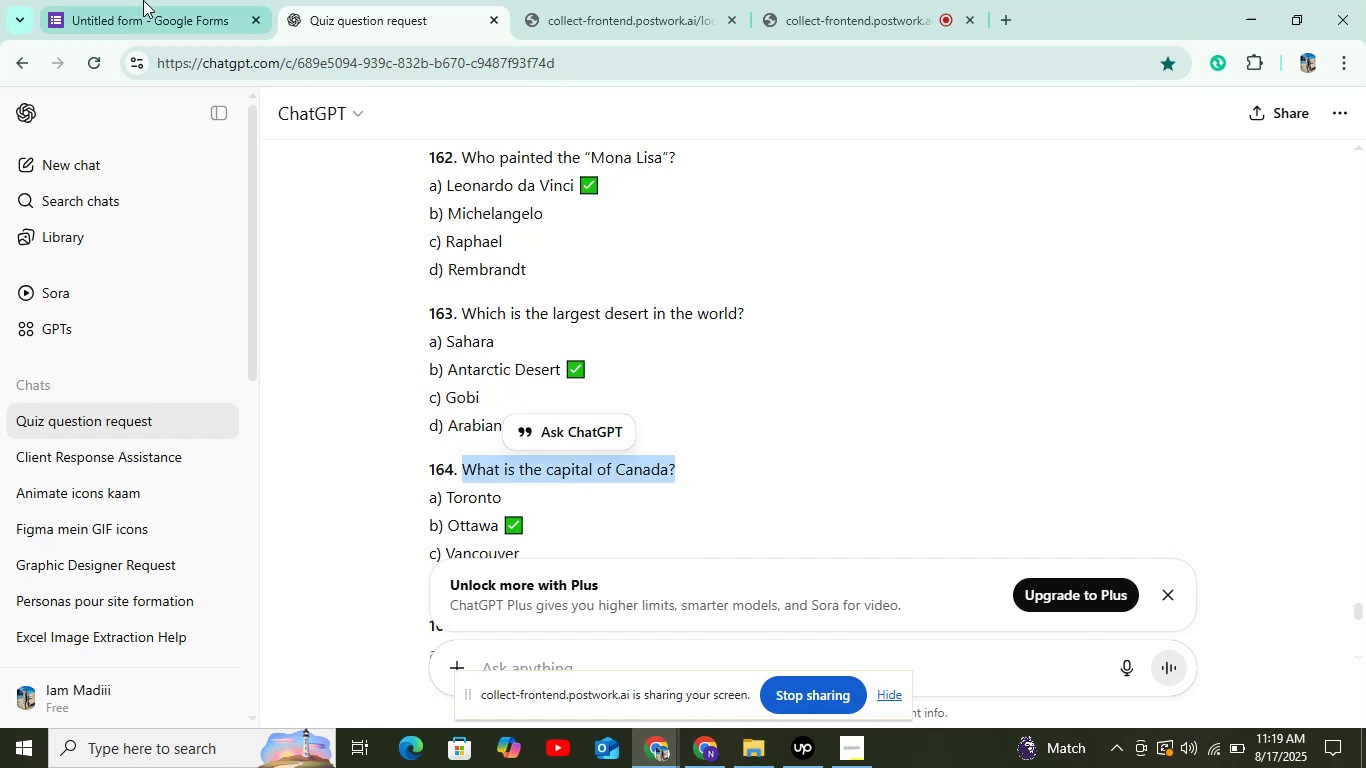 
left_click([143, 0])
 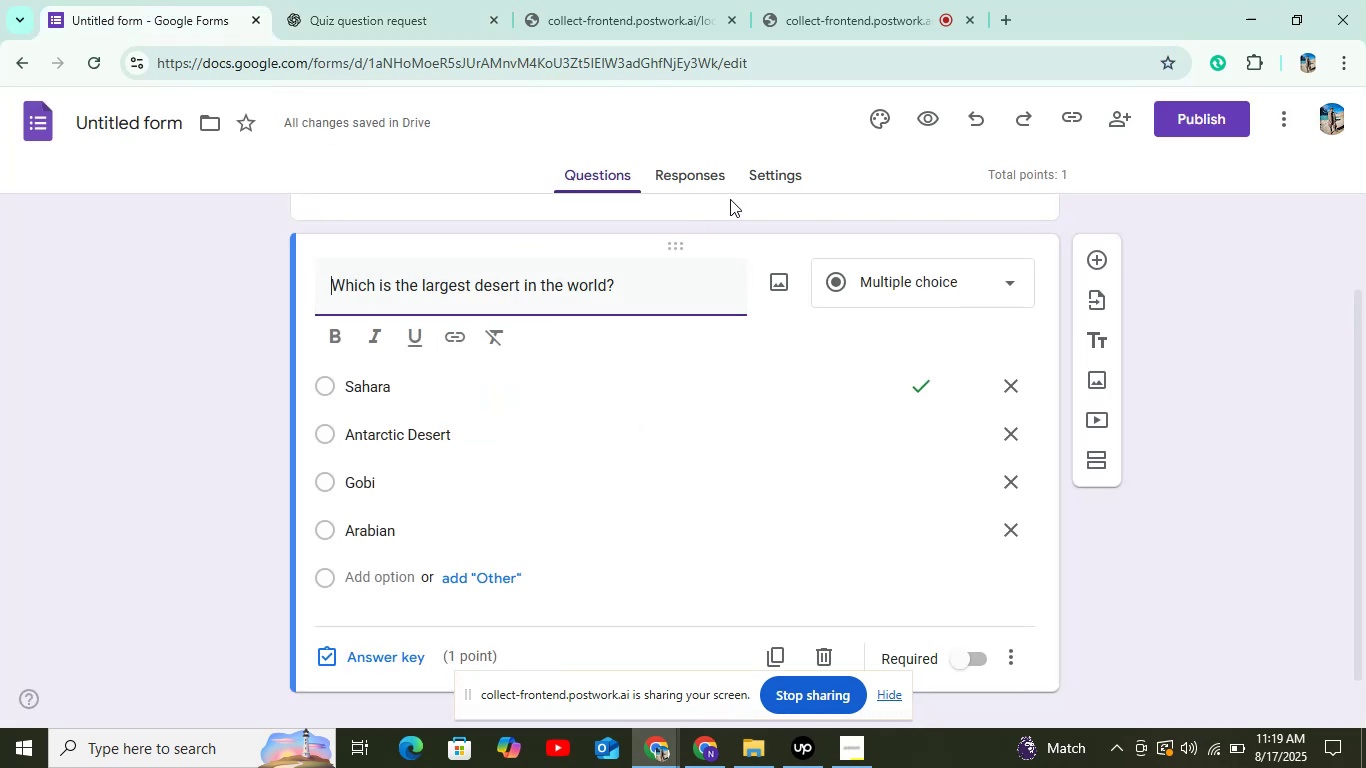 
left_click([757, 177])
 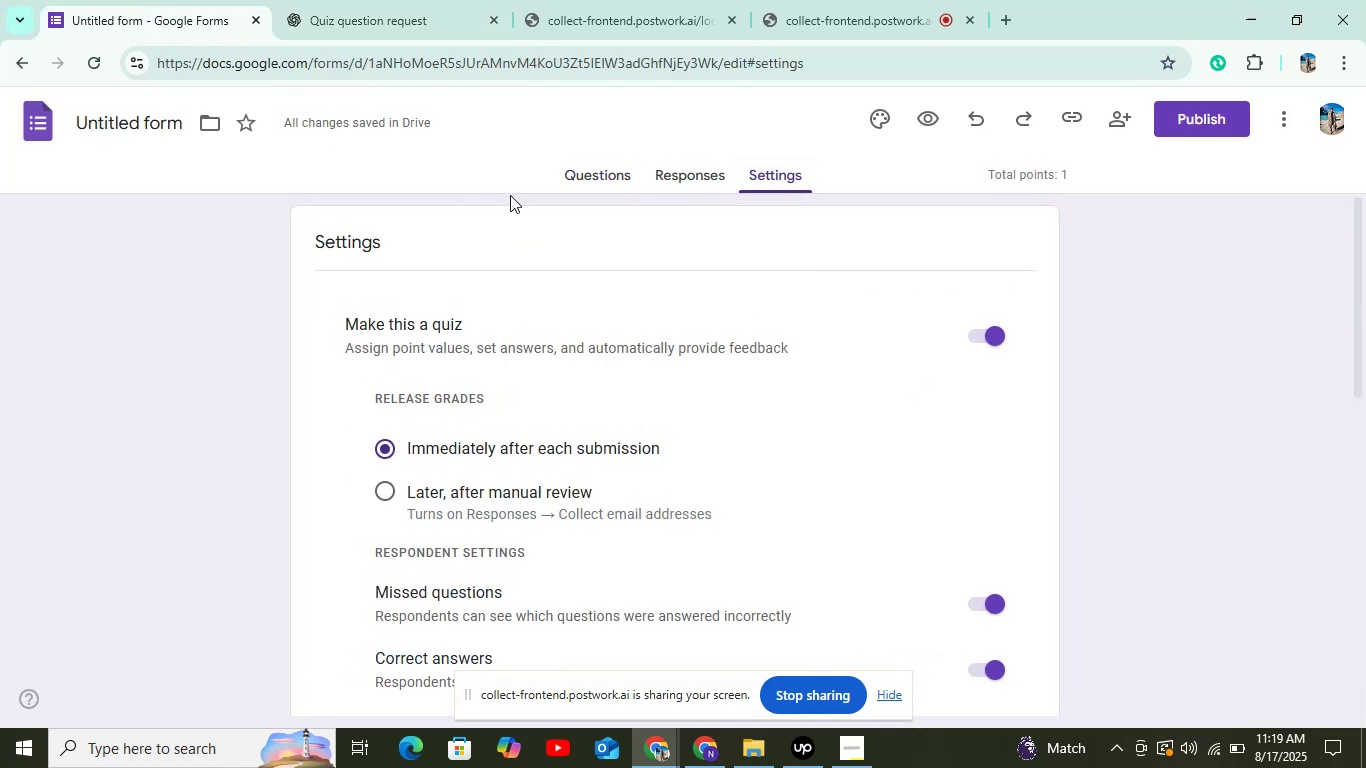 
left_click([585, 179])
 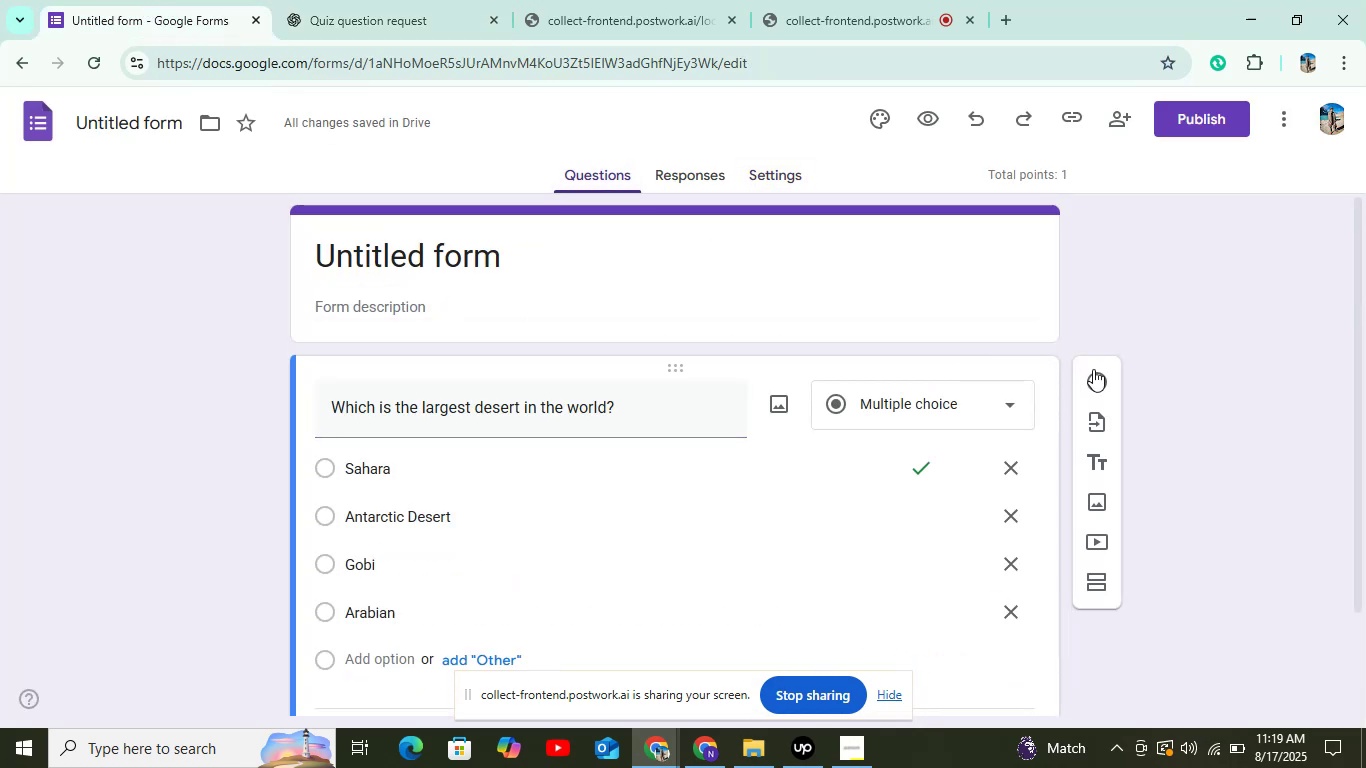 
left_click([1093, 369])
 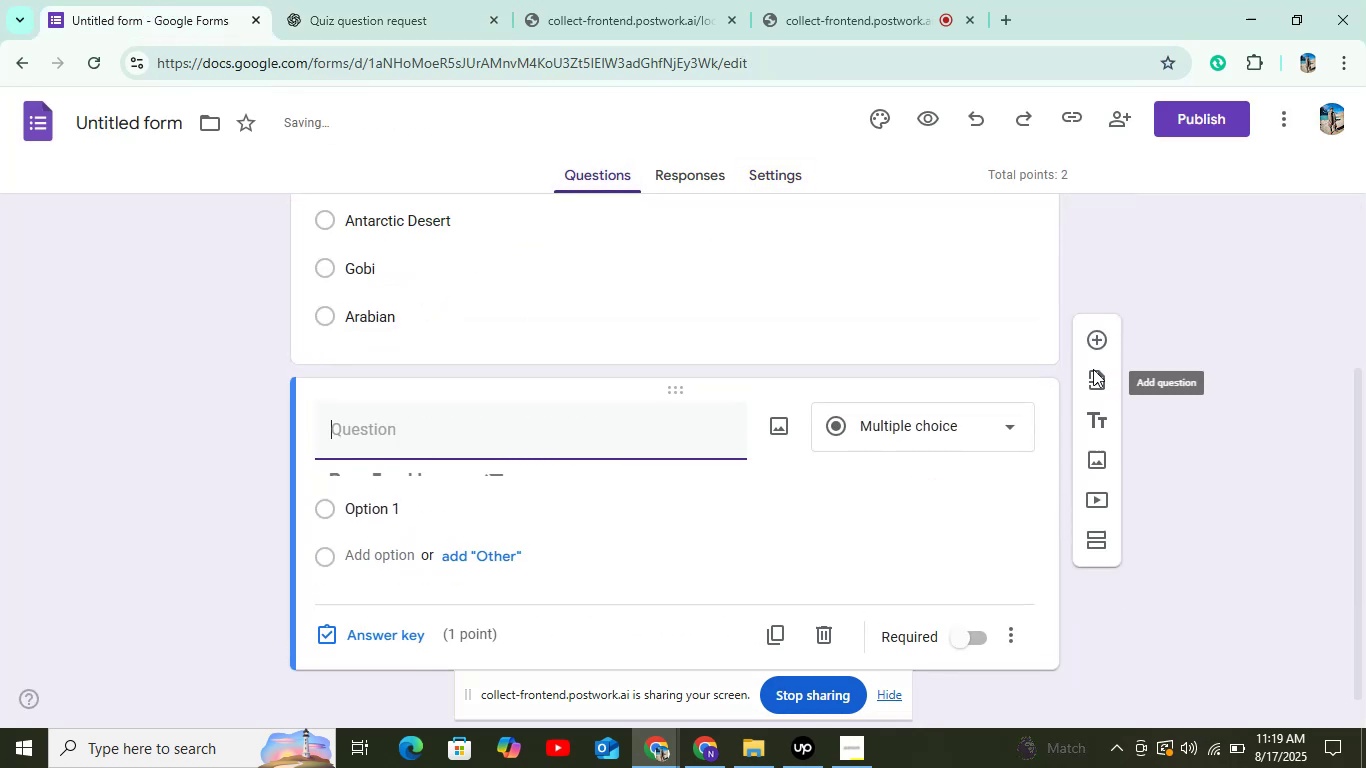 
key(Control+V)
 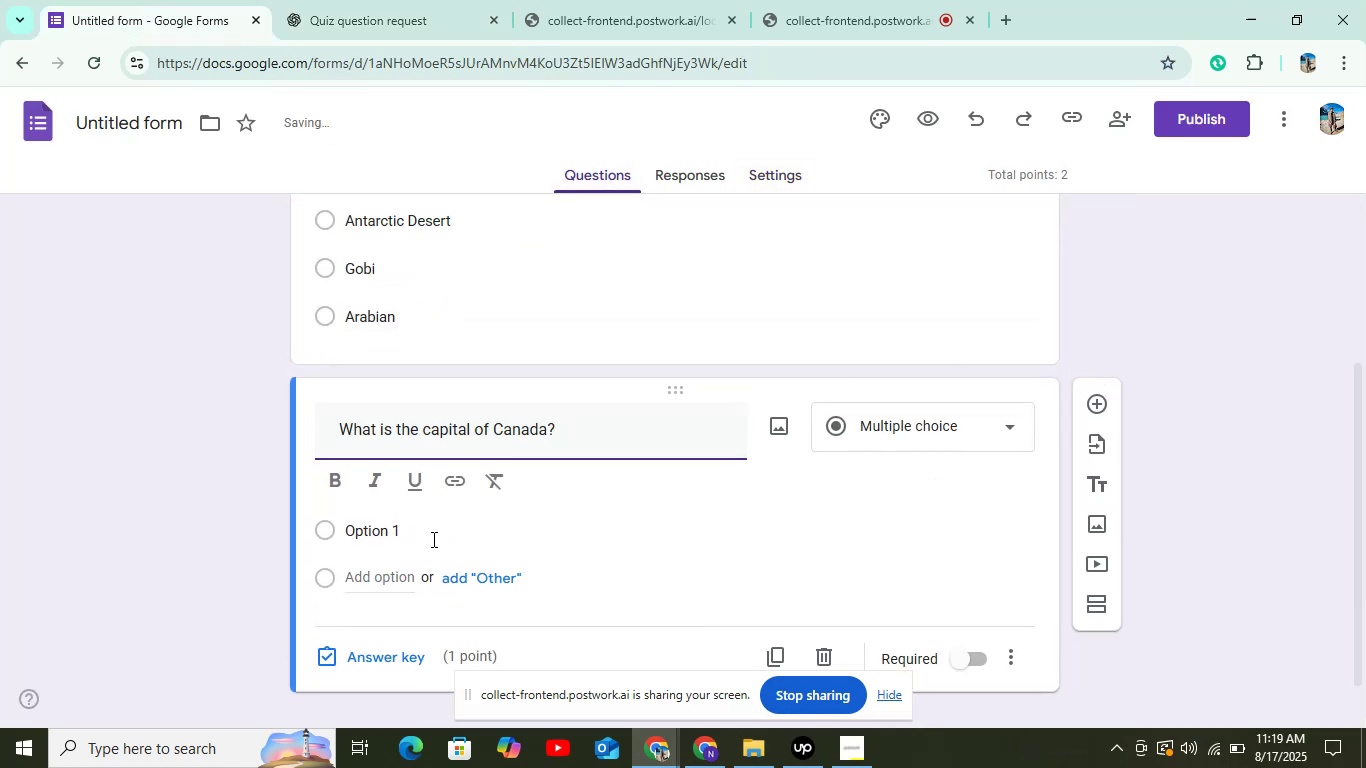 
left_click([429, 530])
 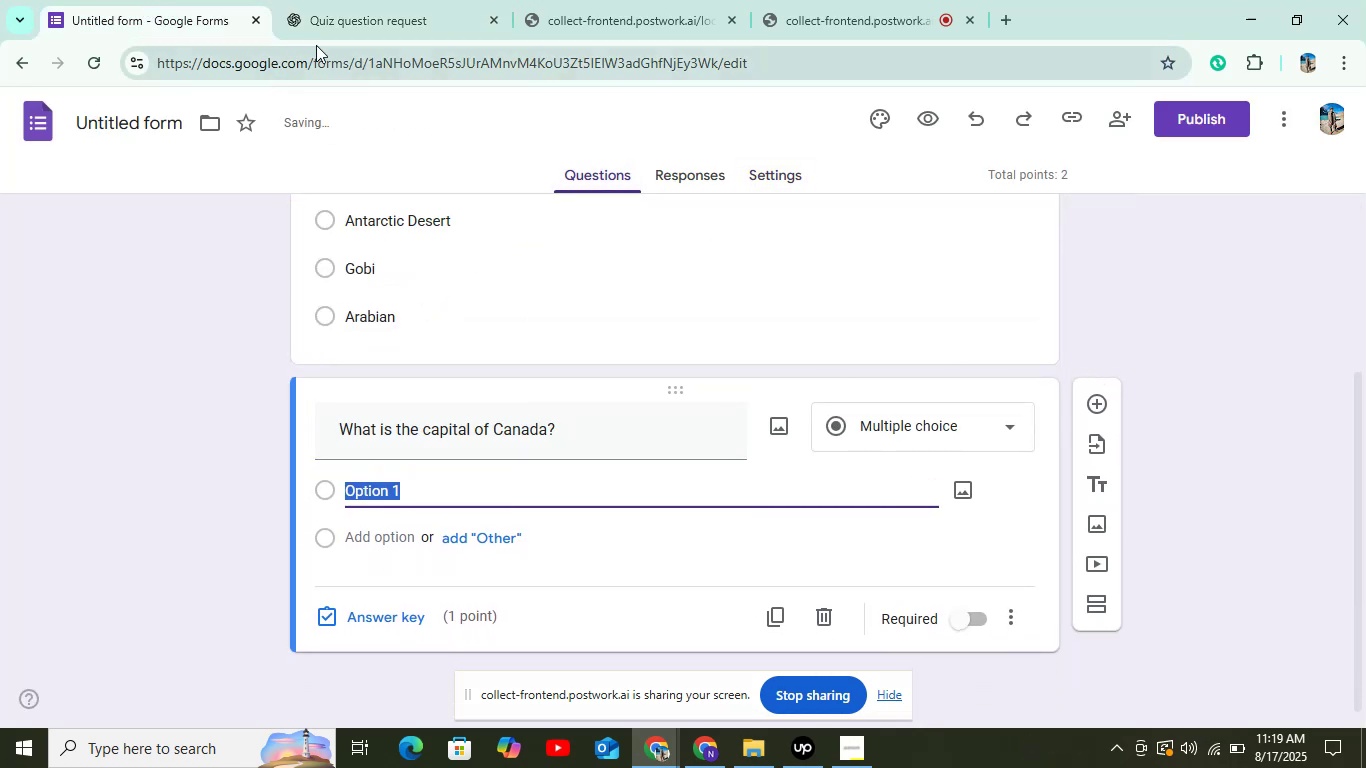 
left_click([332, 35])
 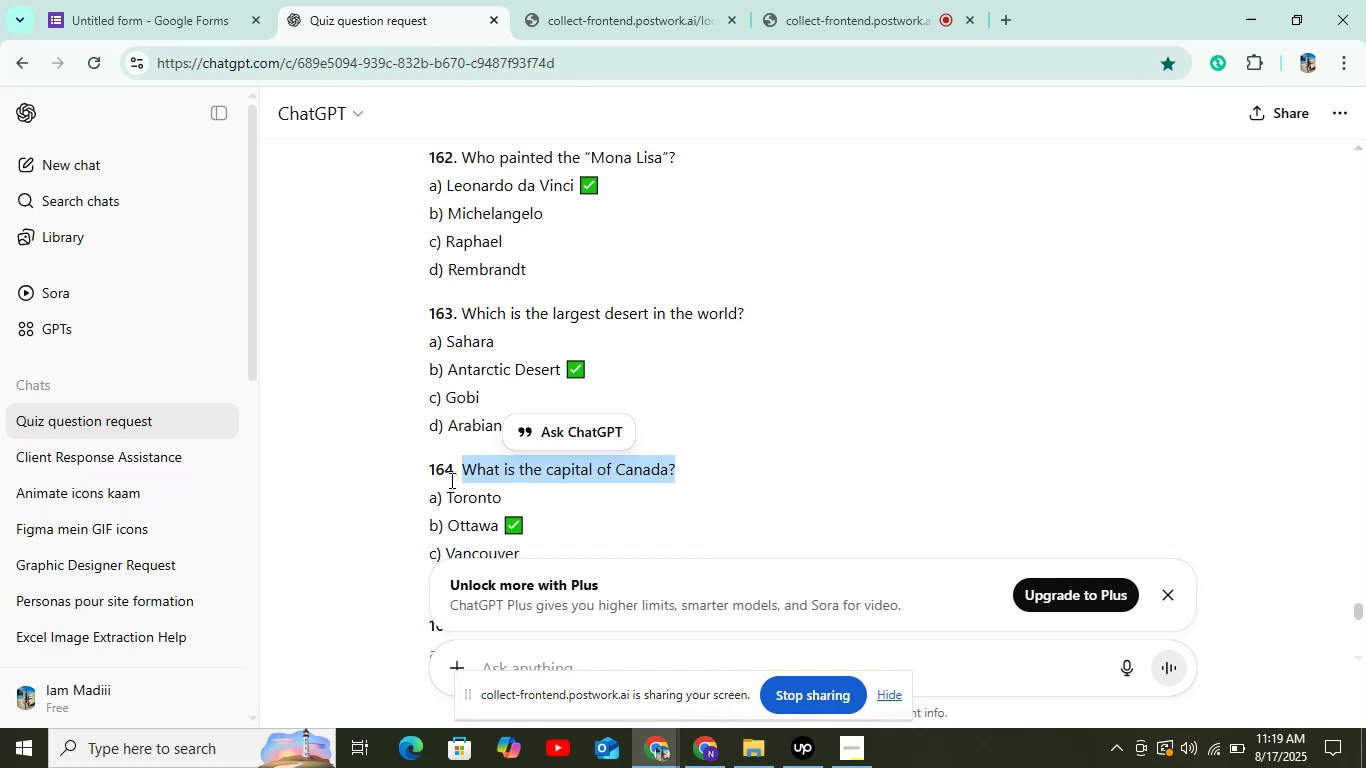 
double_click([461, 497])
 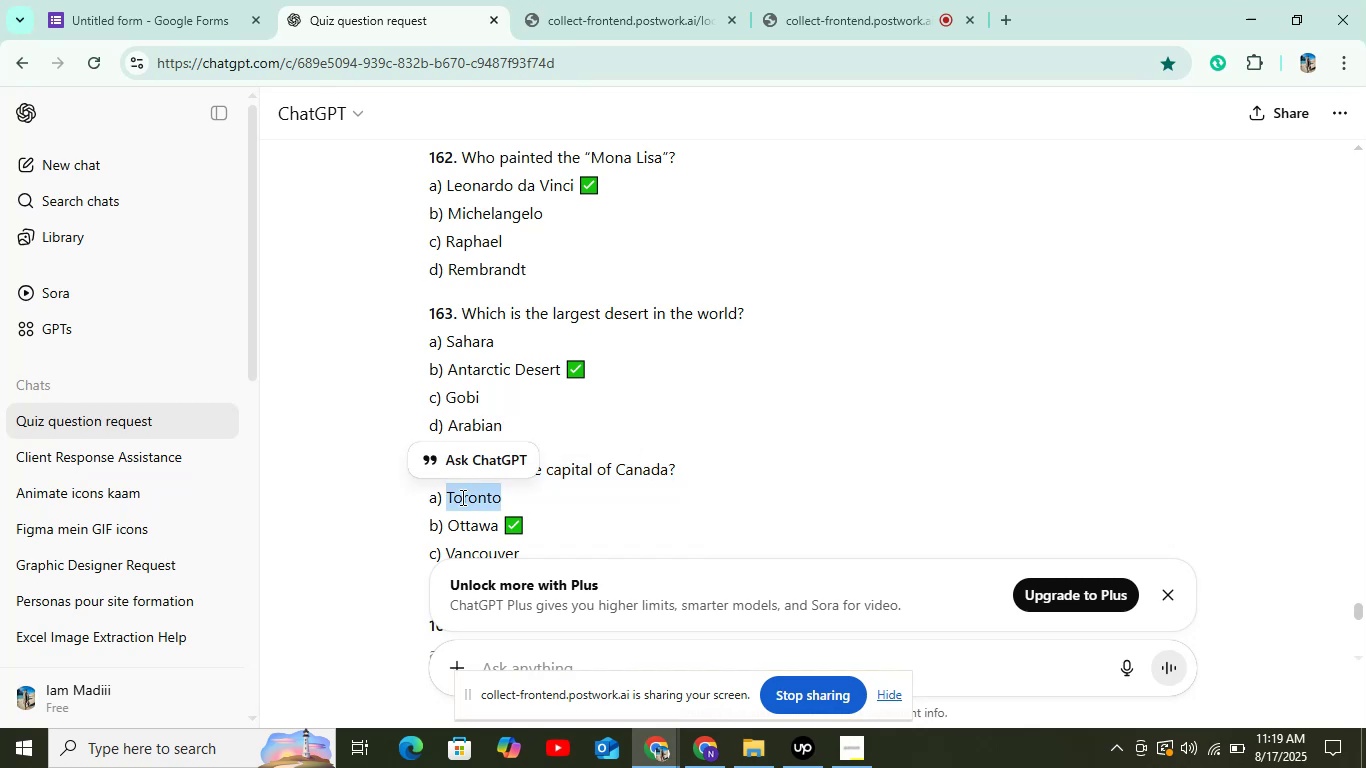 
key(Control+C)
 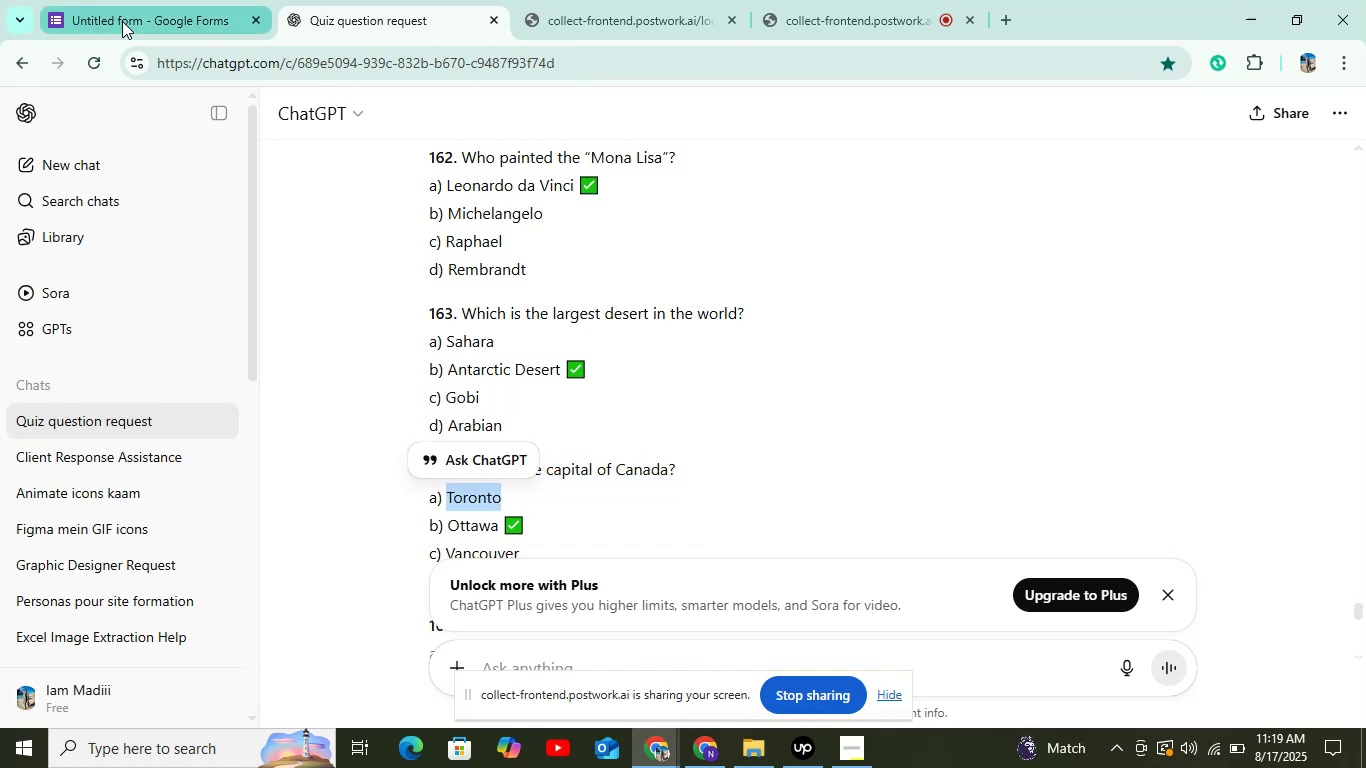 
left_click([122, 21])
 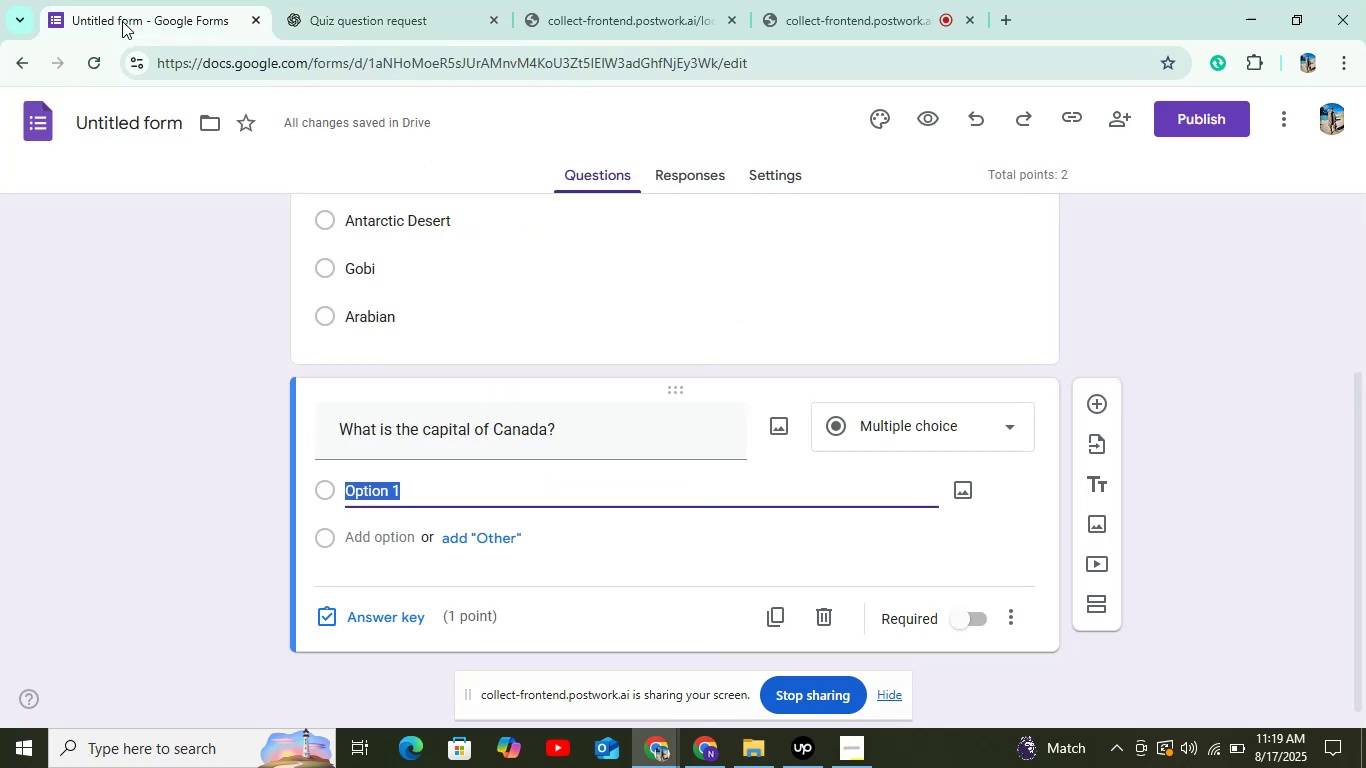 
key(Control+V)
 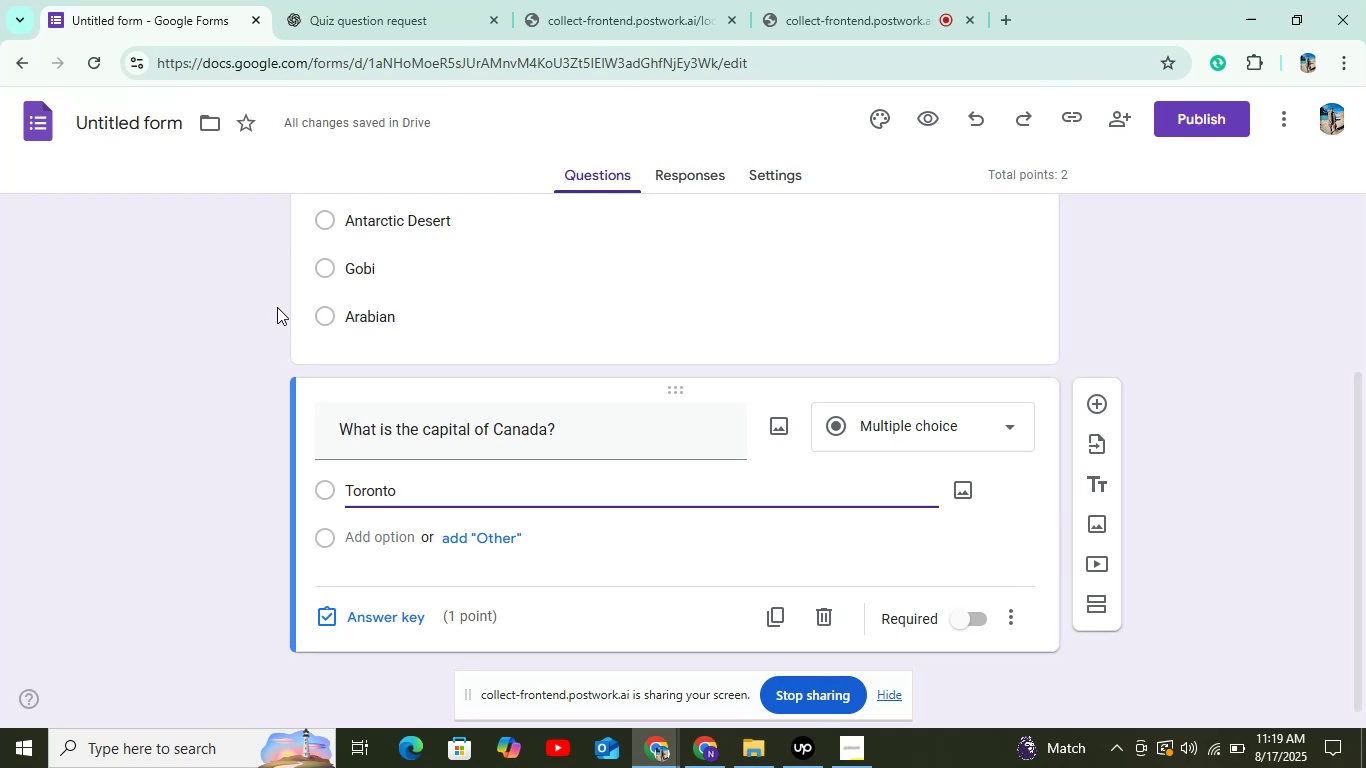 
wait(14.19)
 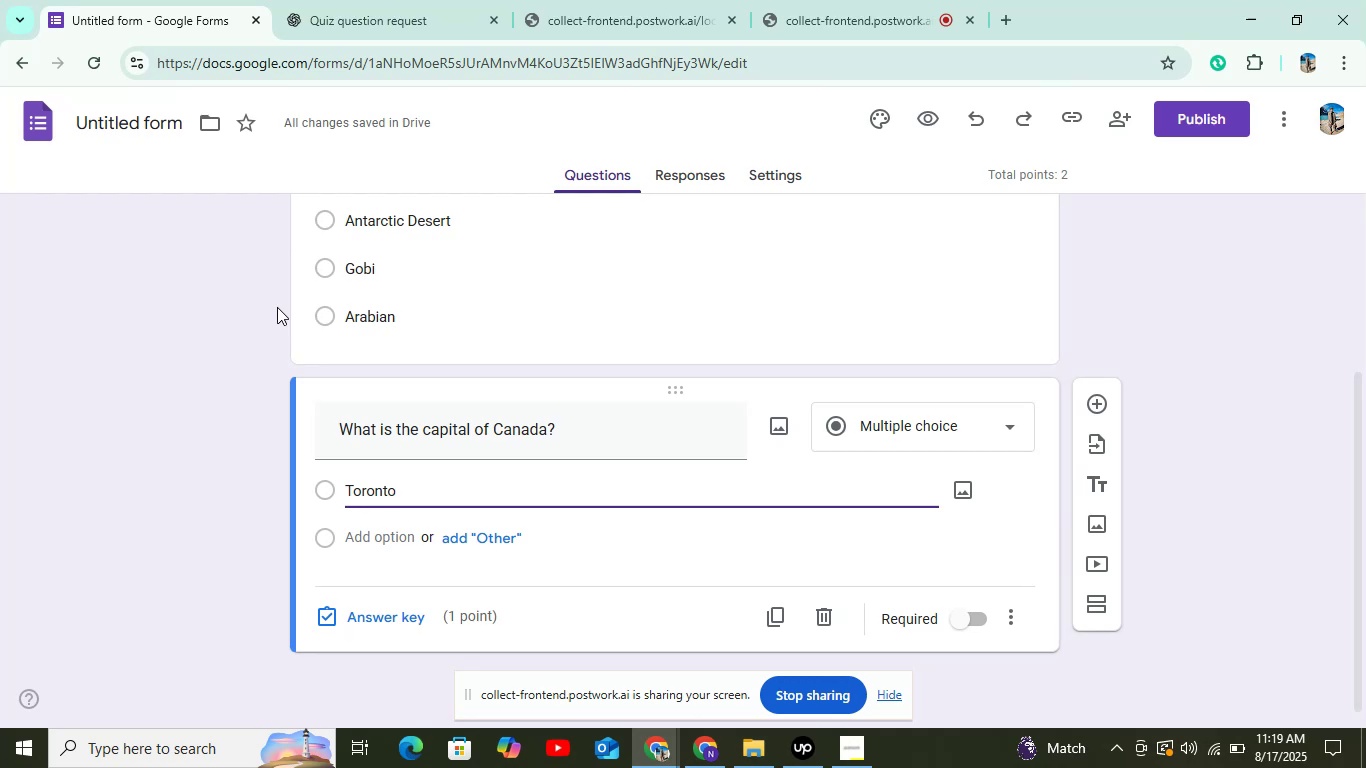 
left_click([379, 533])
 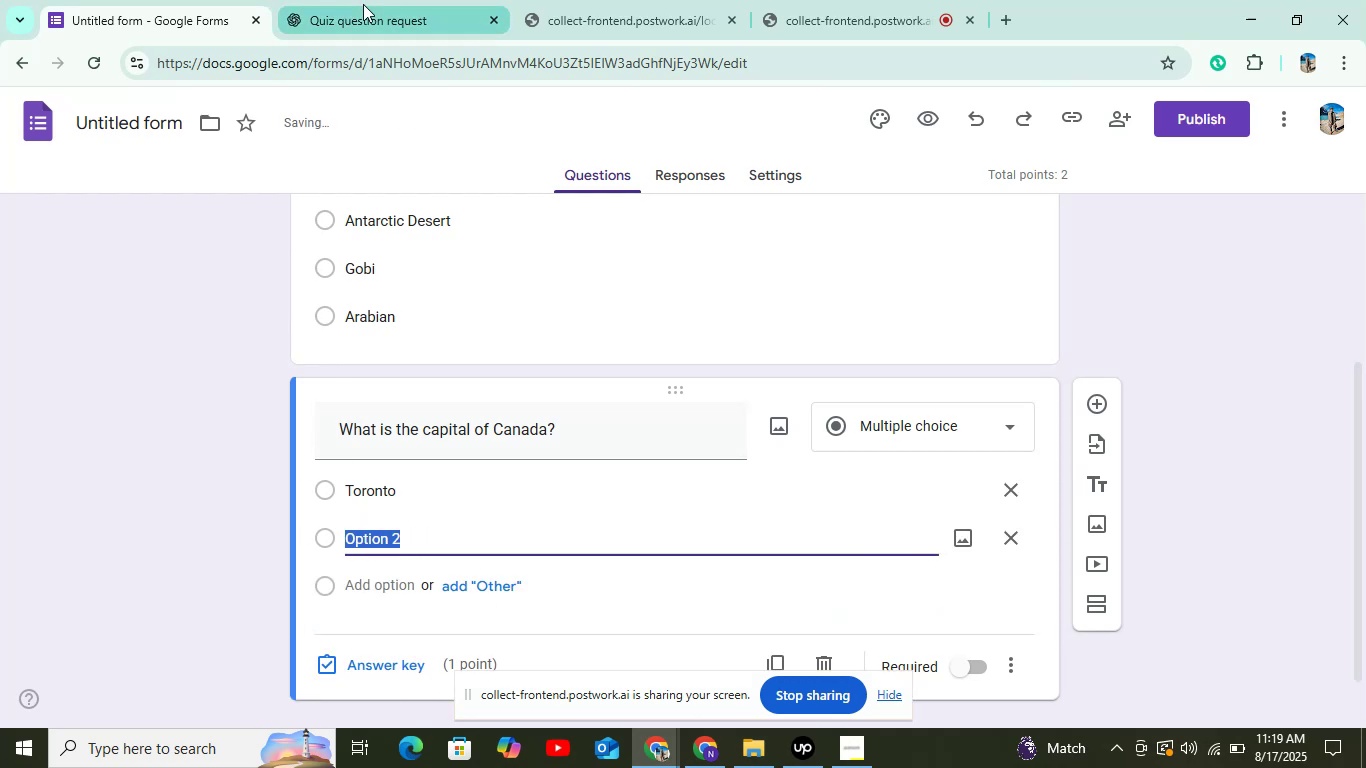 
mouse_move([553, 510])
 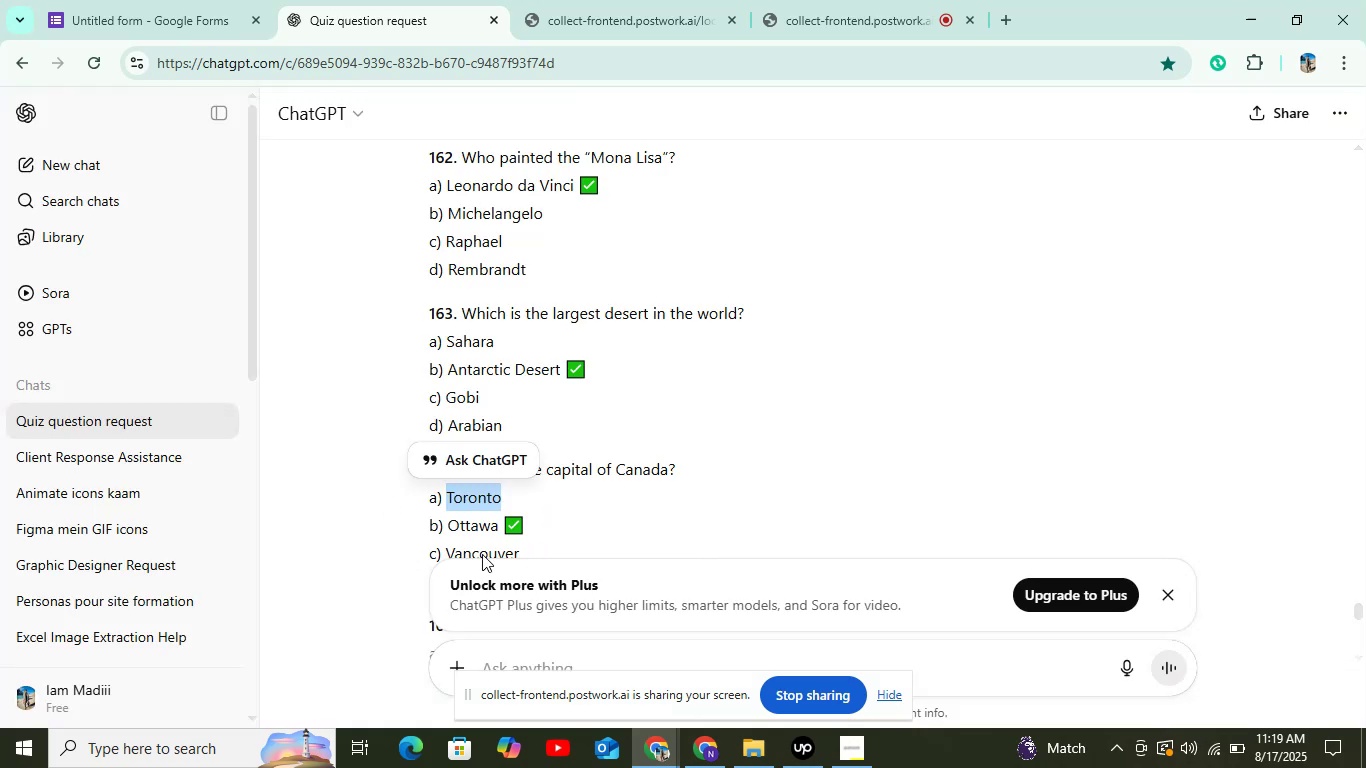 
left_click([472, 524])
 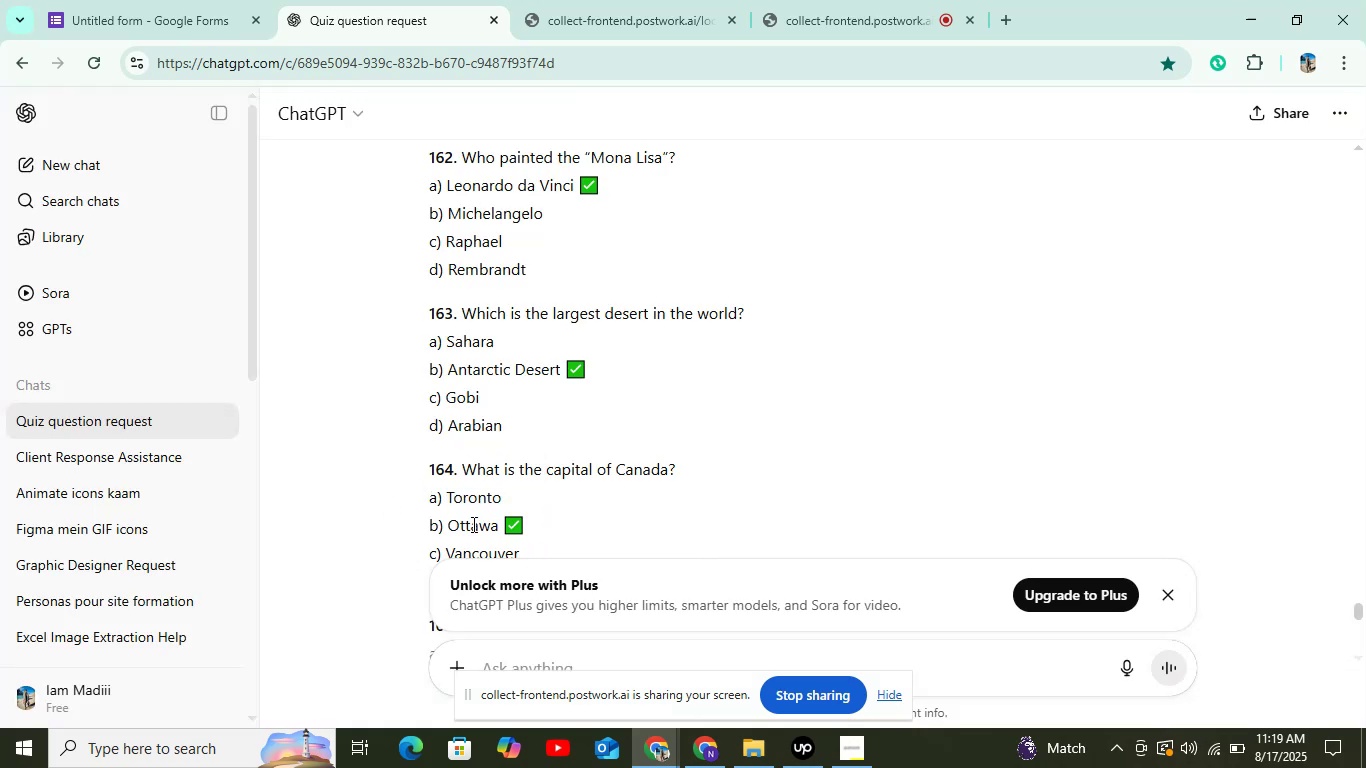 
double_click([472, 524])
 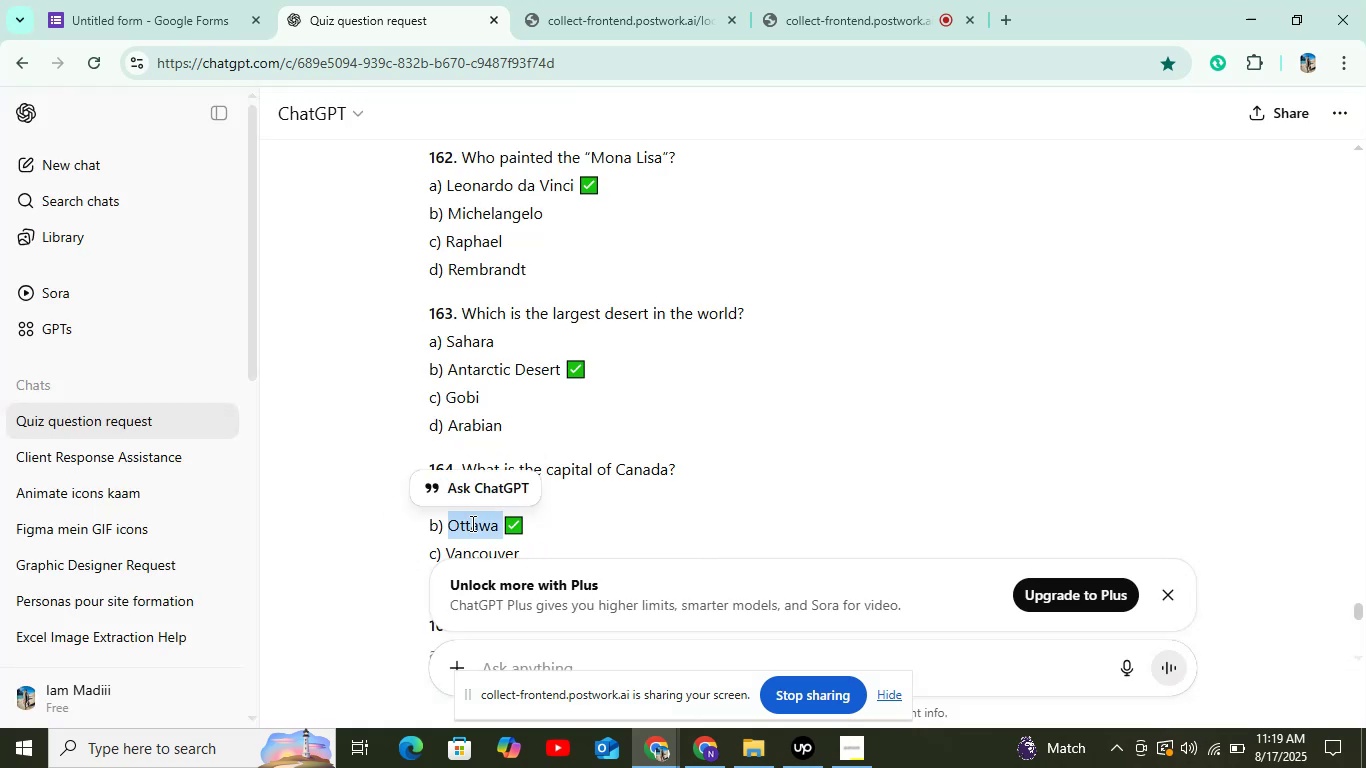 
key(Control+C)
 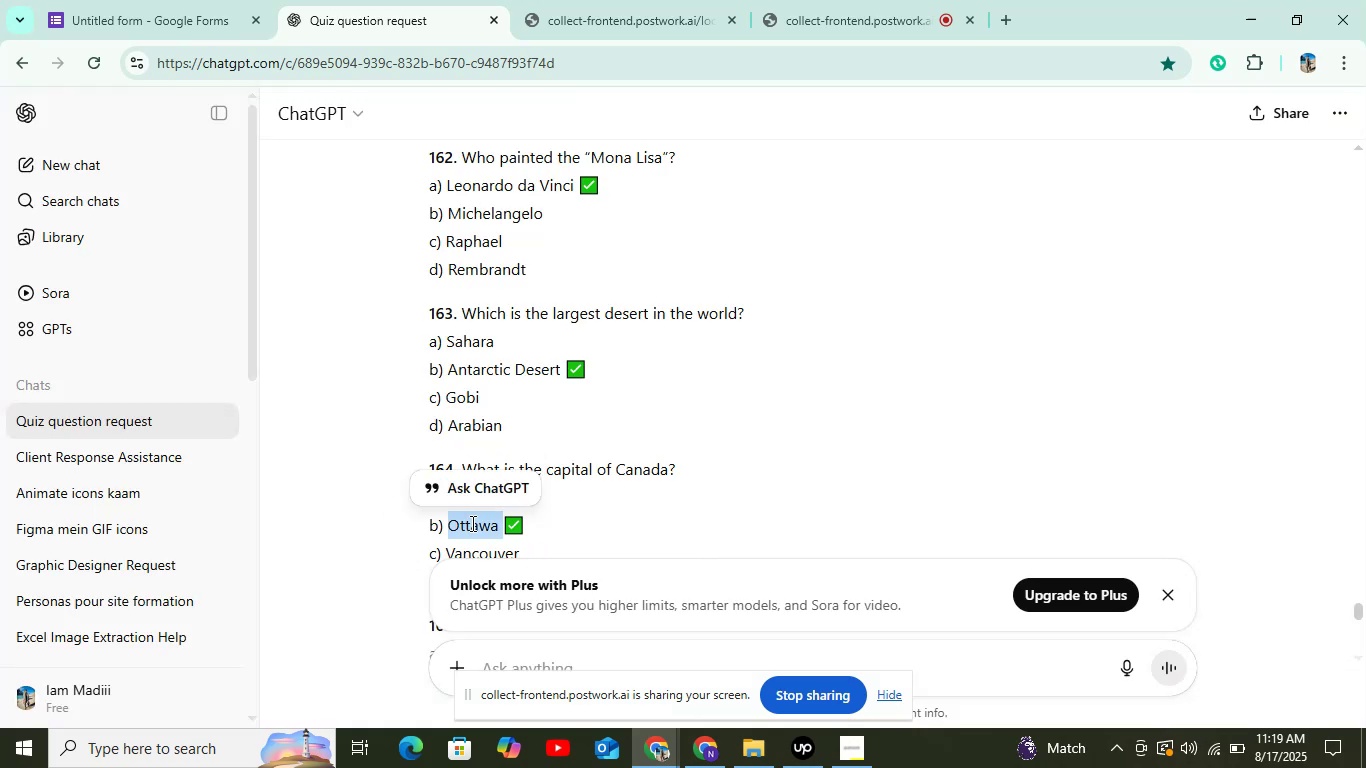 
key(Control+C)
 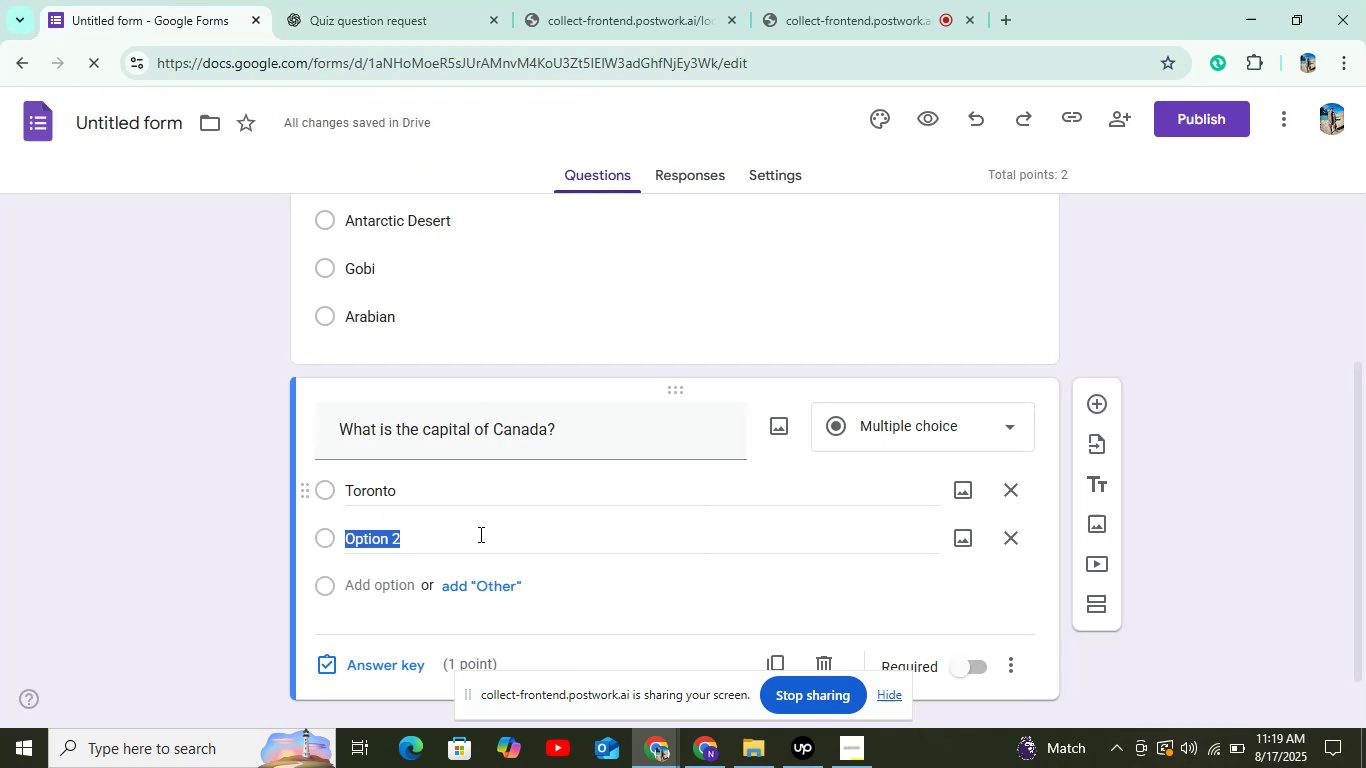 
key(Control+V)
 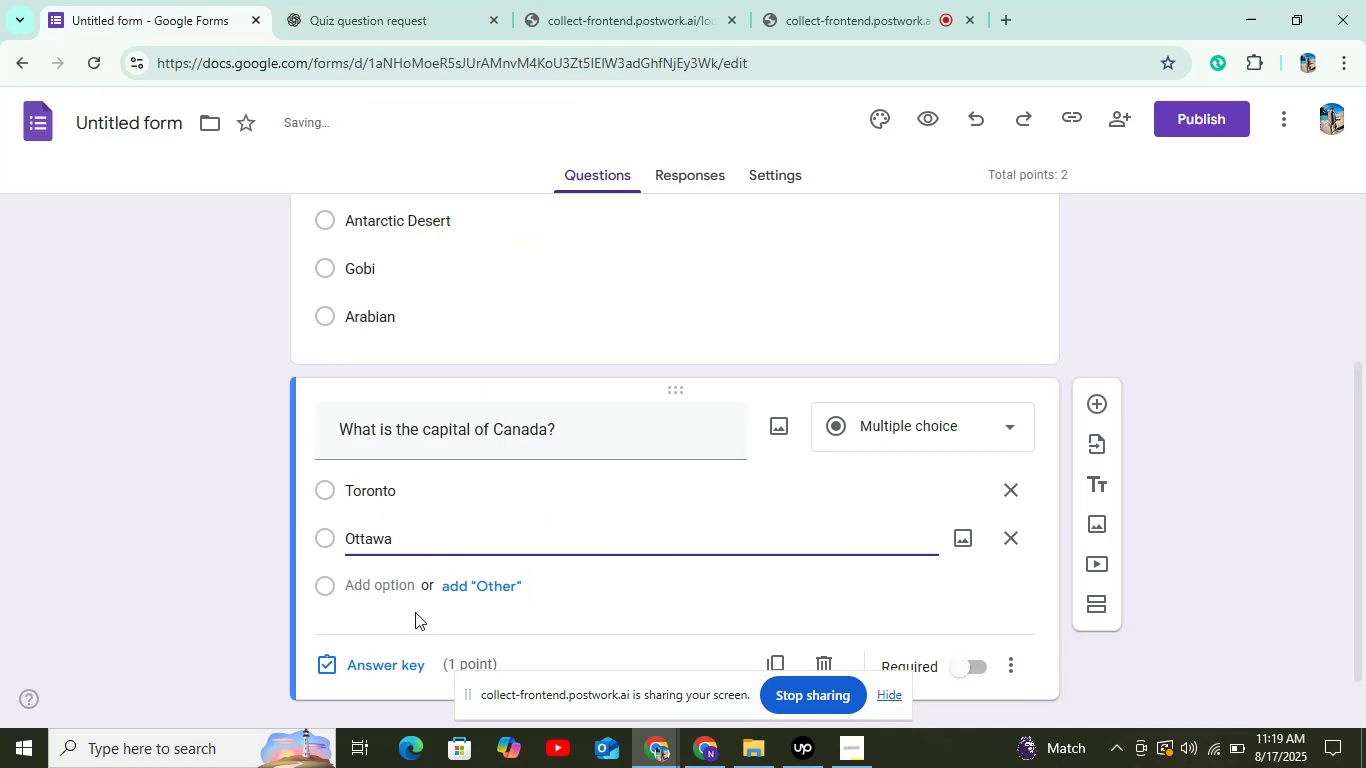 
left_click([396, 588])
 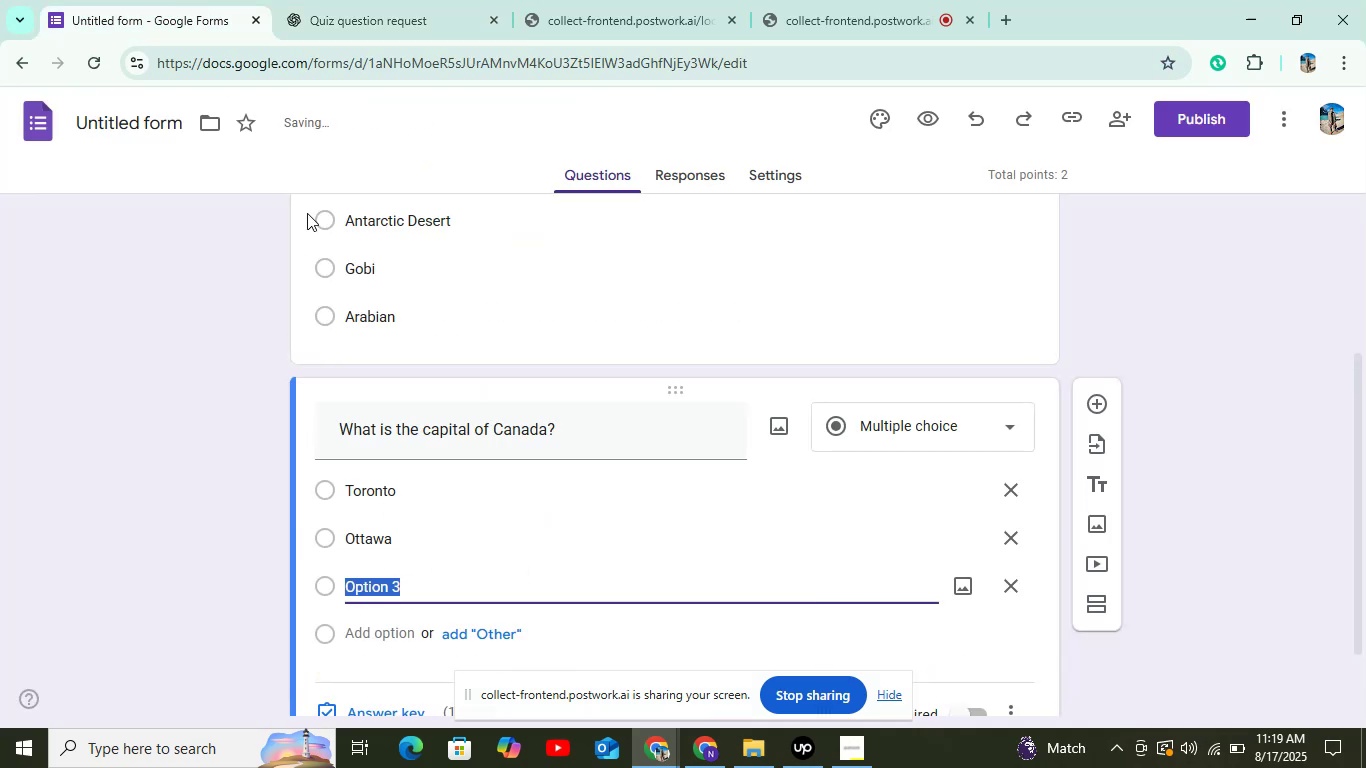 
left_click([378, 0])
 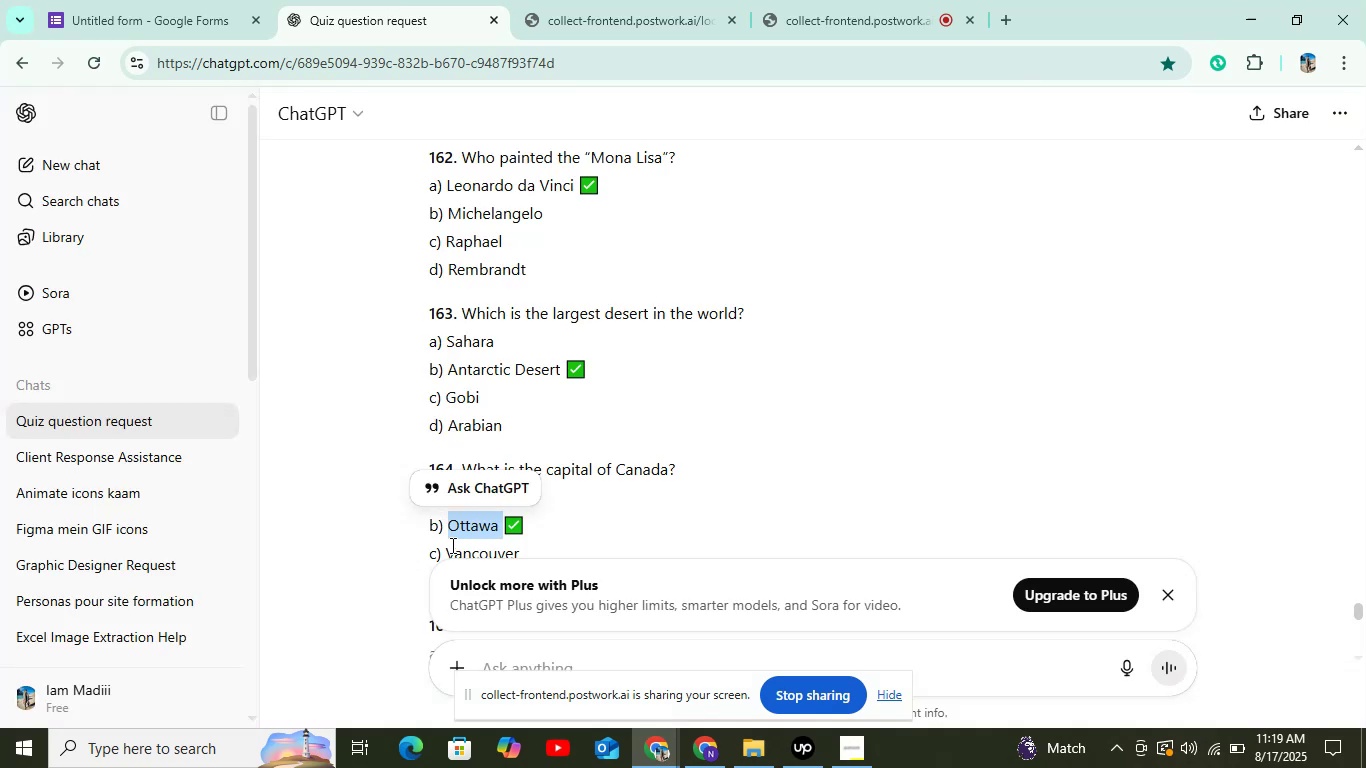 
scroll: coordinate [494, 477], scroll_direction: down, amount: 2.0
 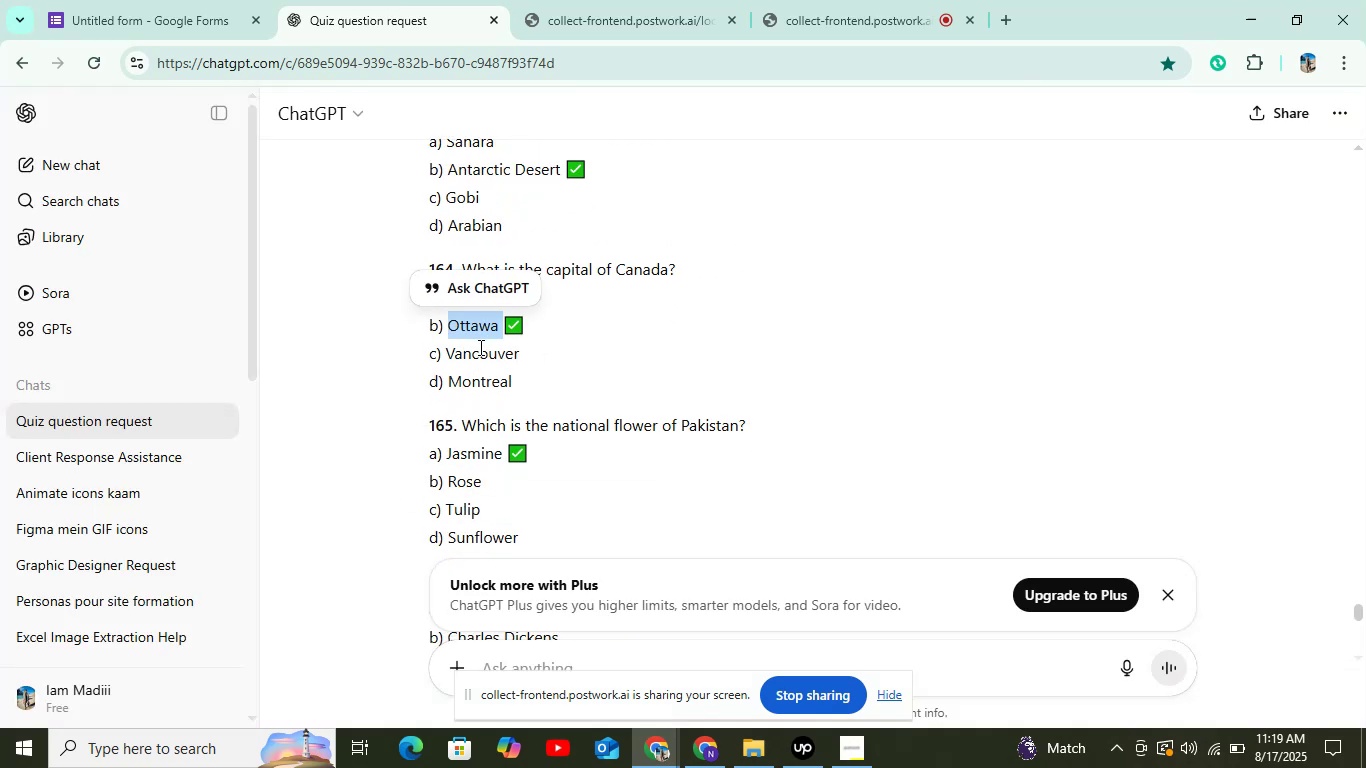 
double_click([479, 350])
 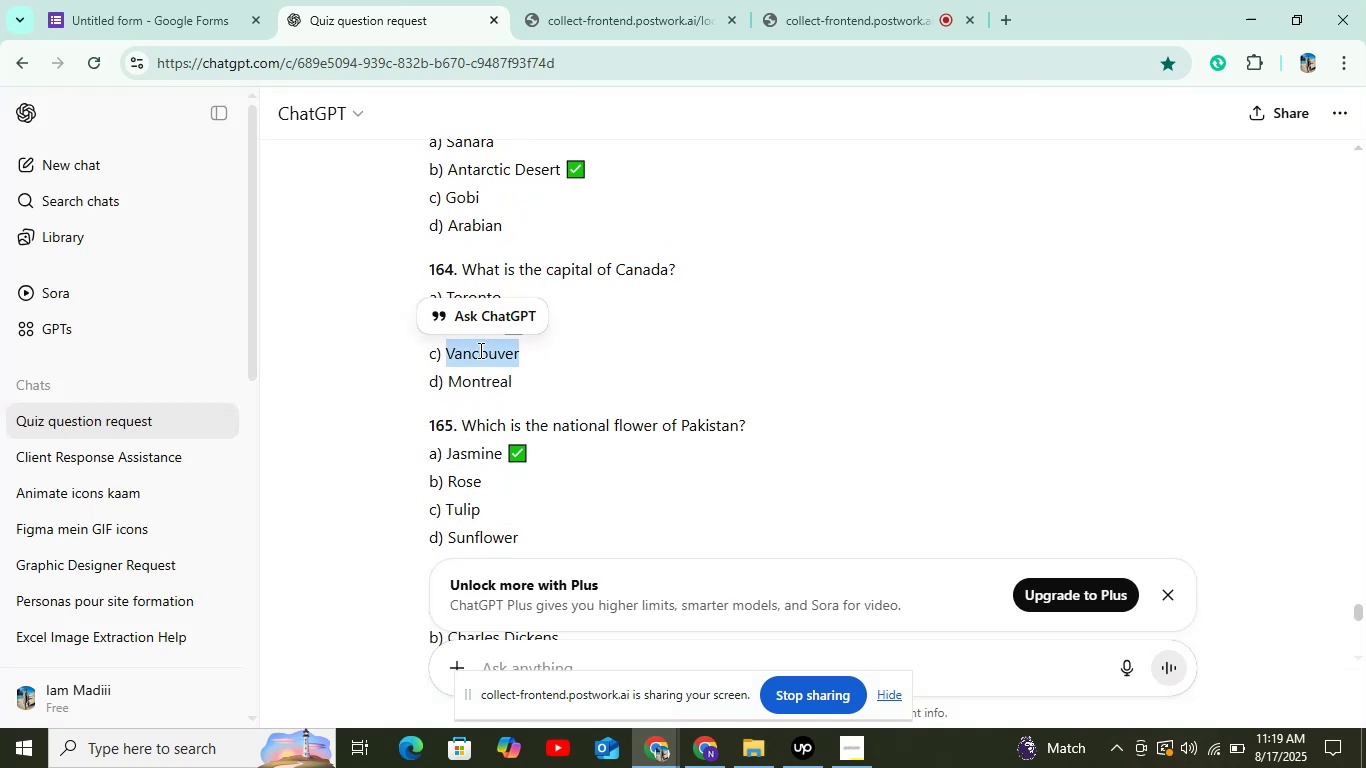 
key(Control+C)
 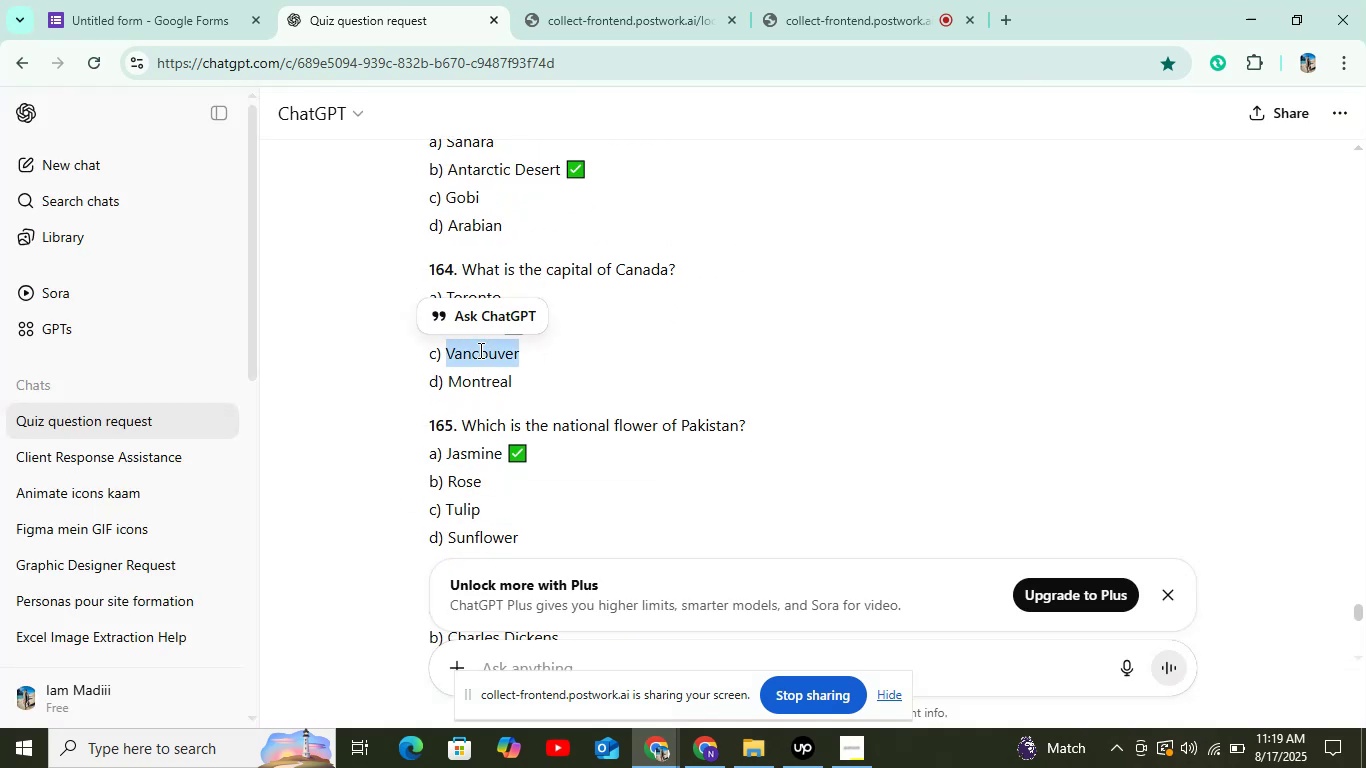 
key(Control+C)
 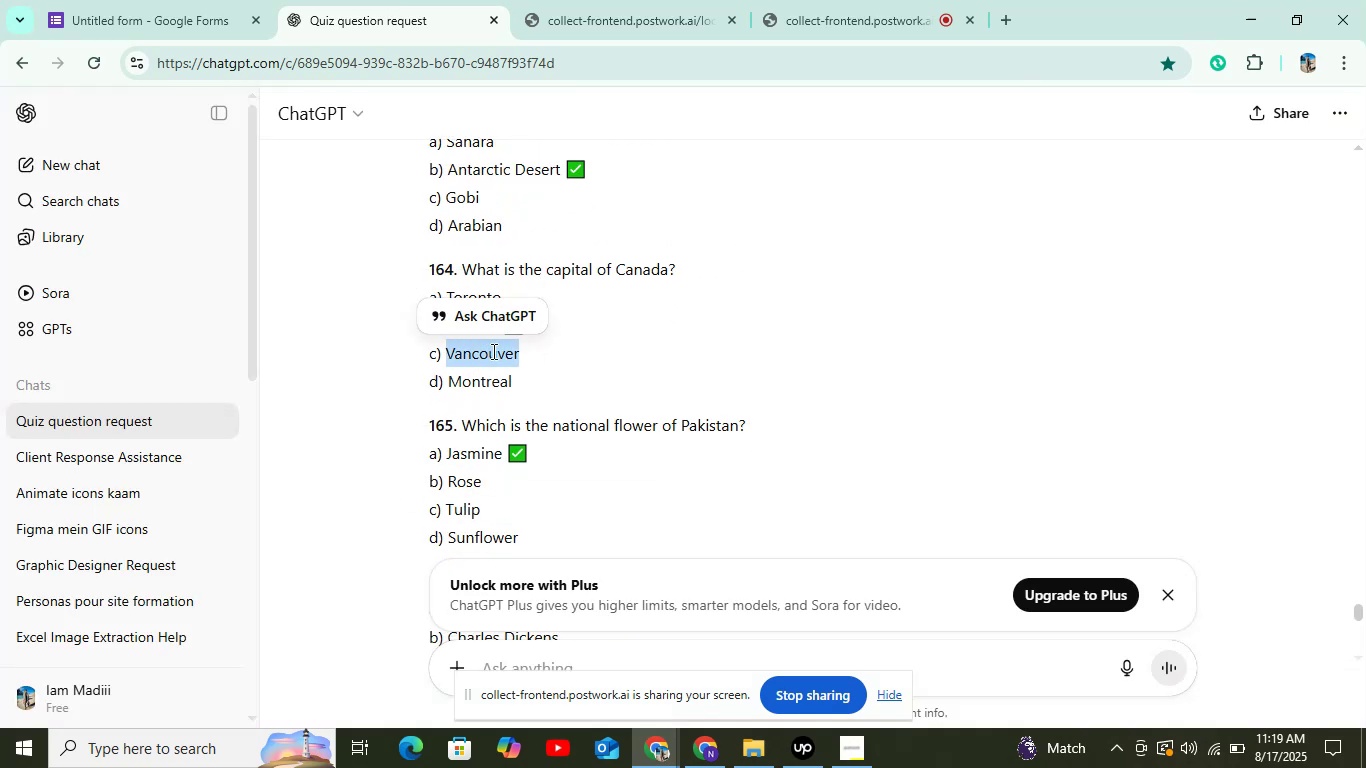 
key(Control+C)
 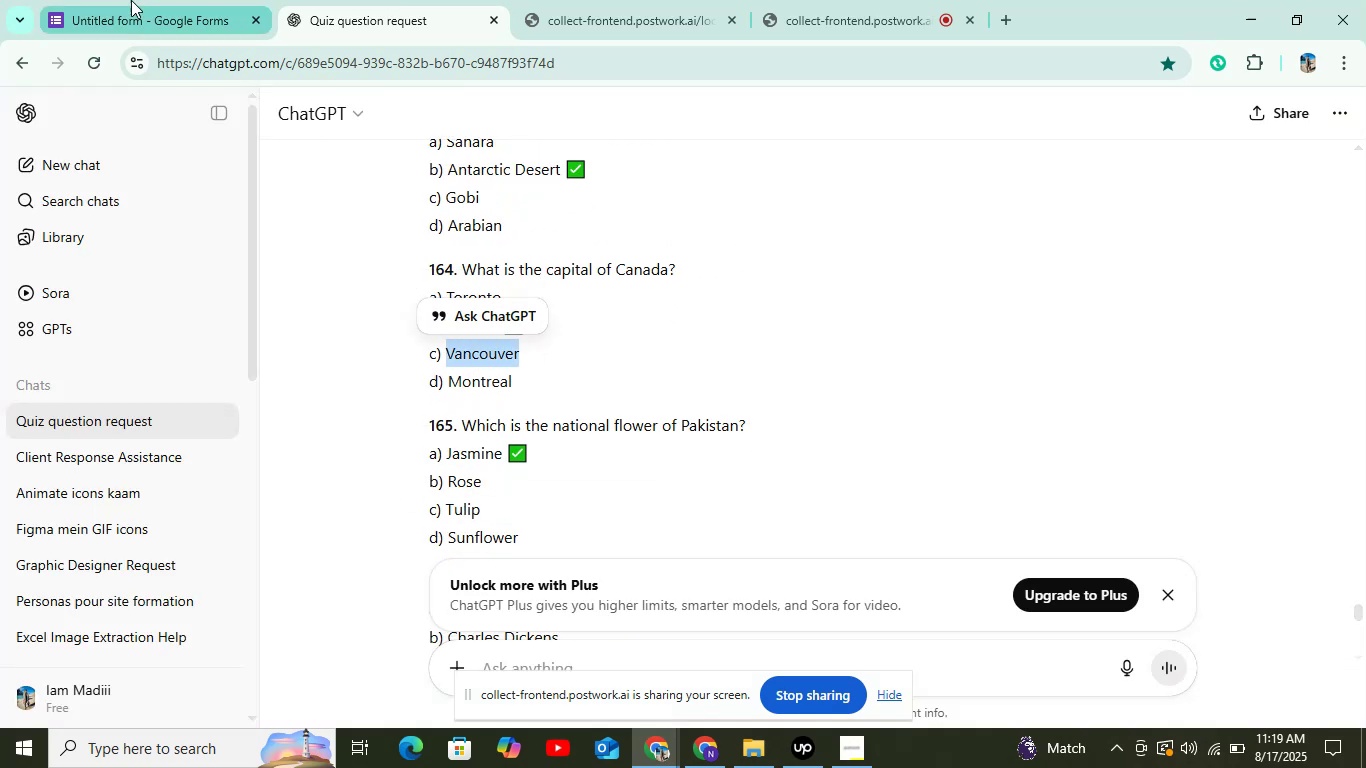 
left_click([136, 0])
 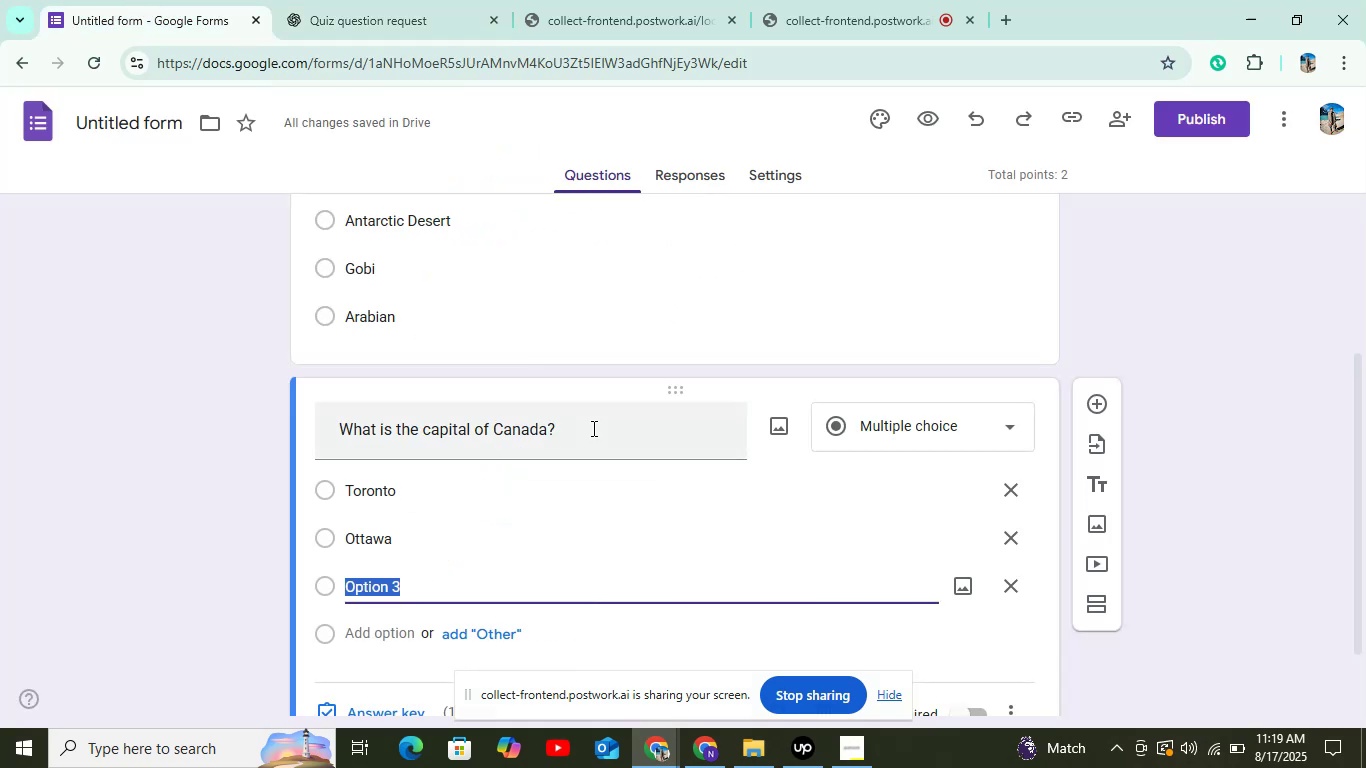 
key(Control+V)
 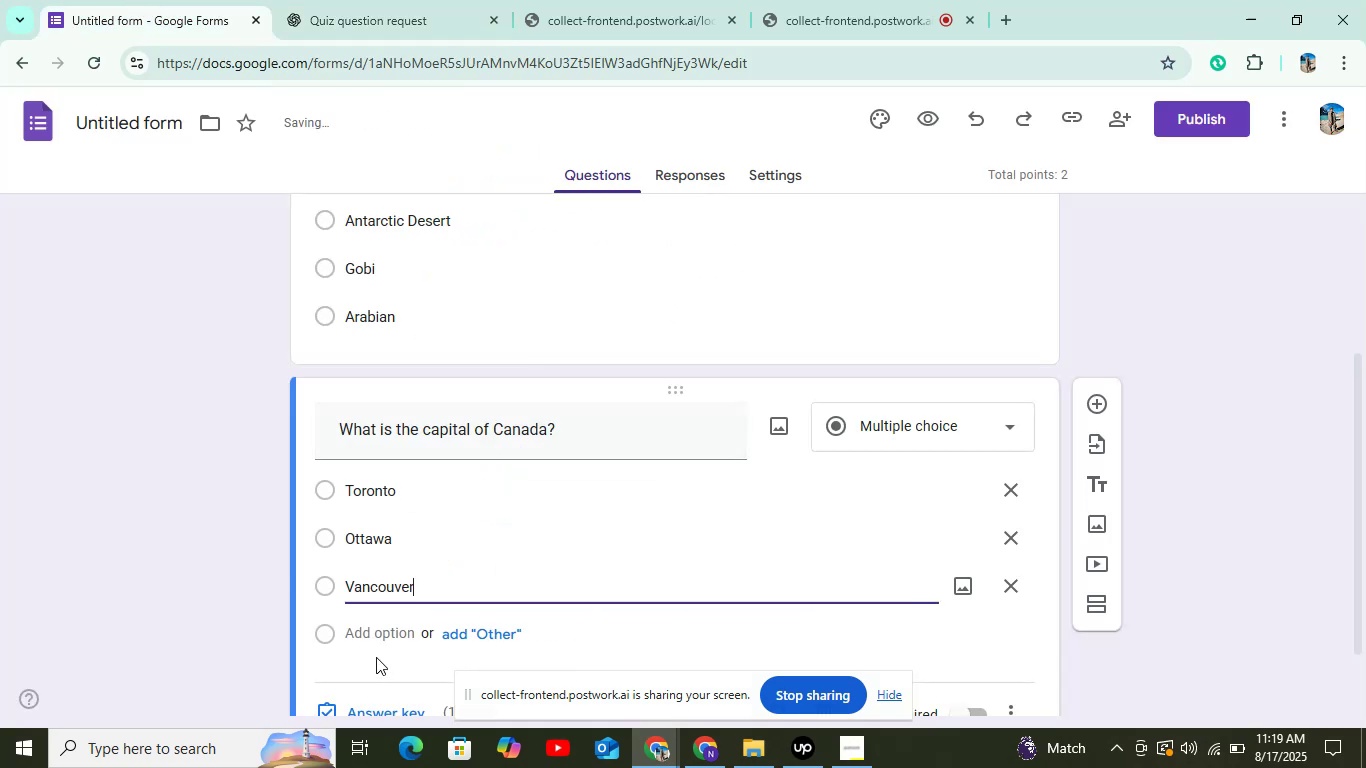 
left_click([376, 633])
 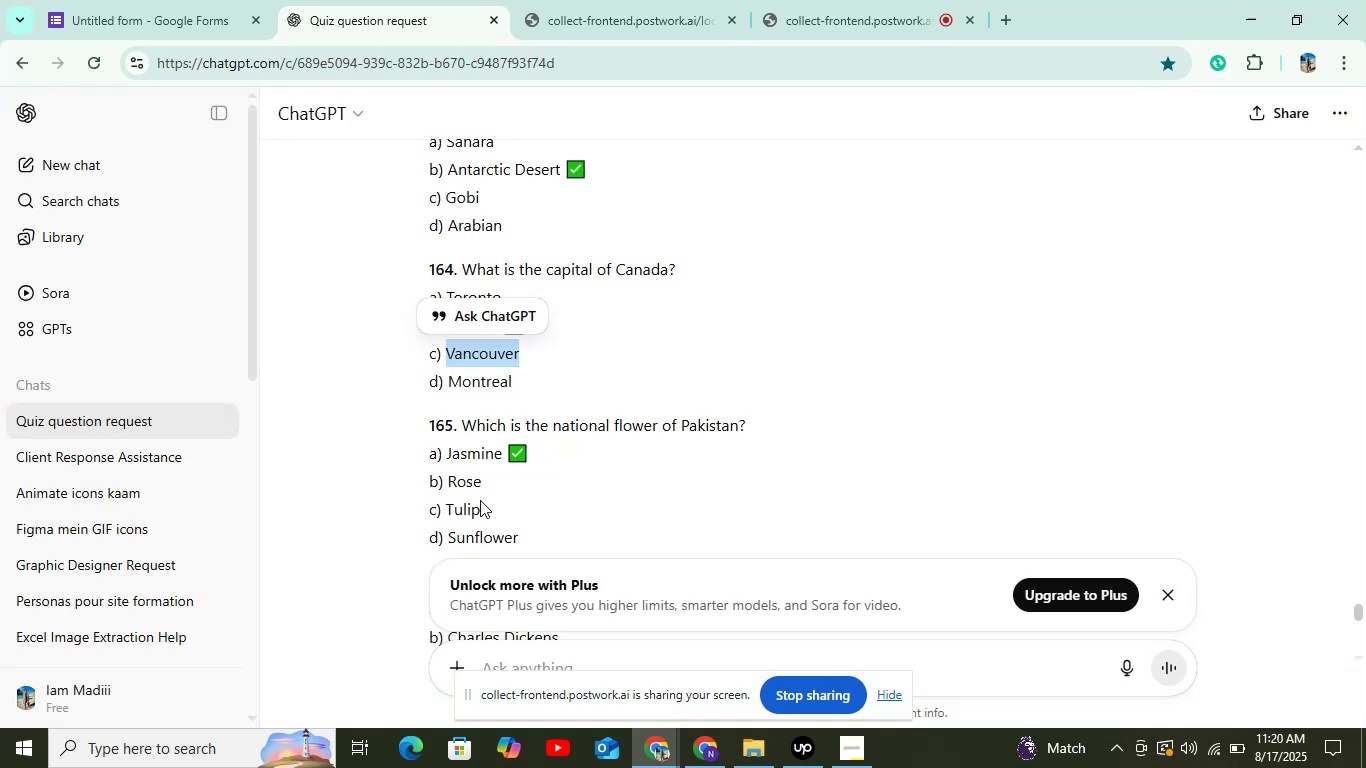 
left_click([472, 385])
 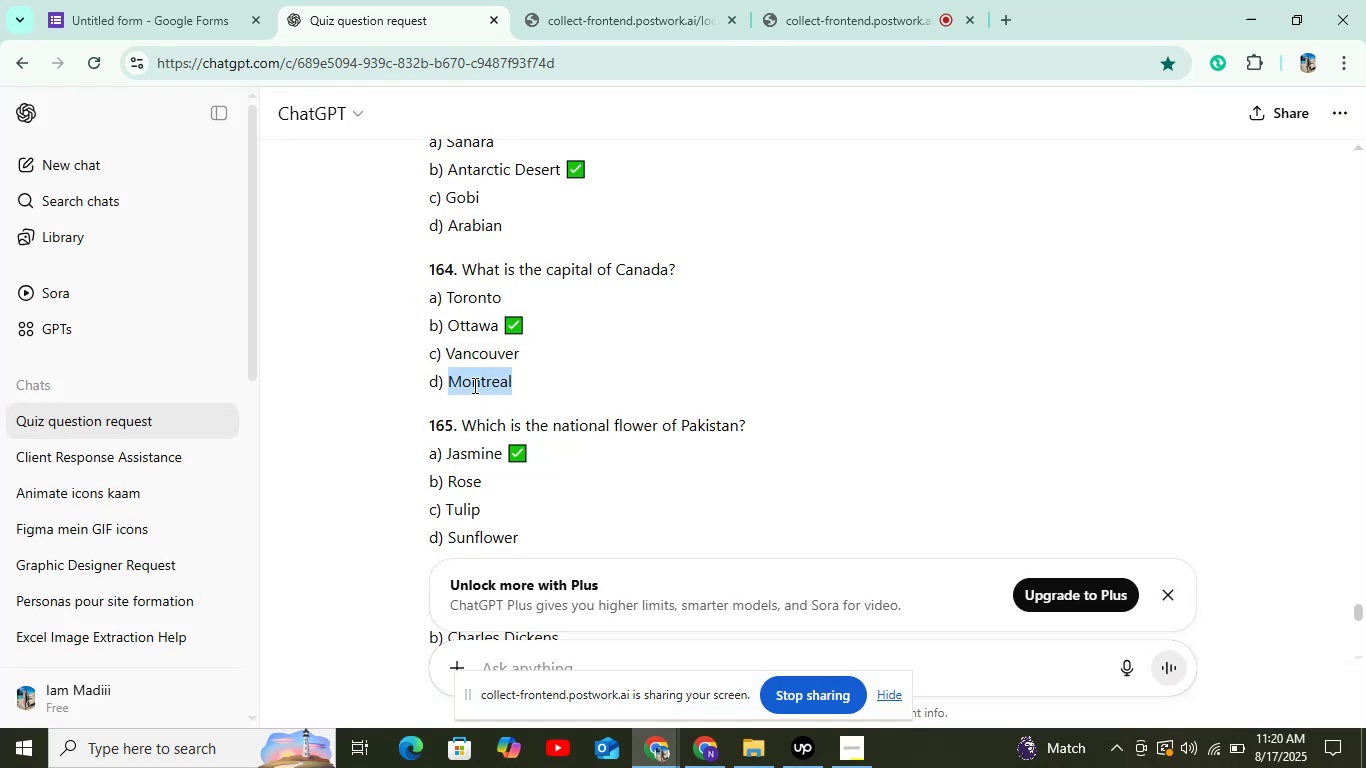 
key(Control+C)
 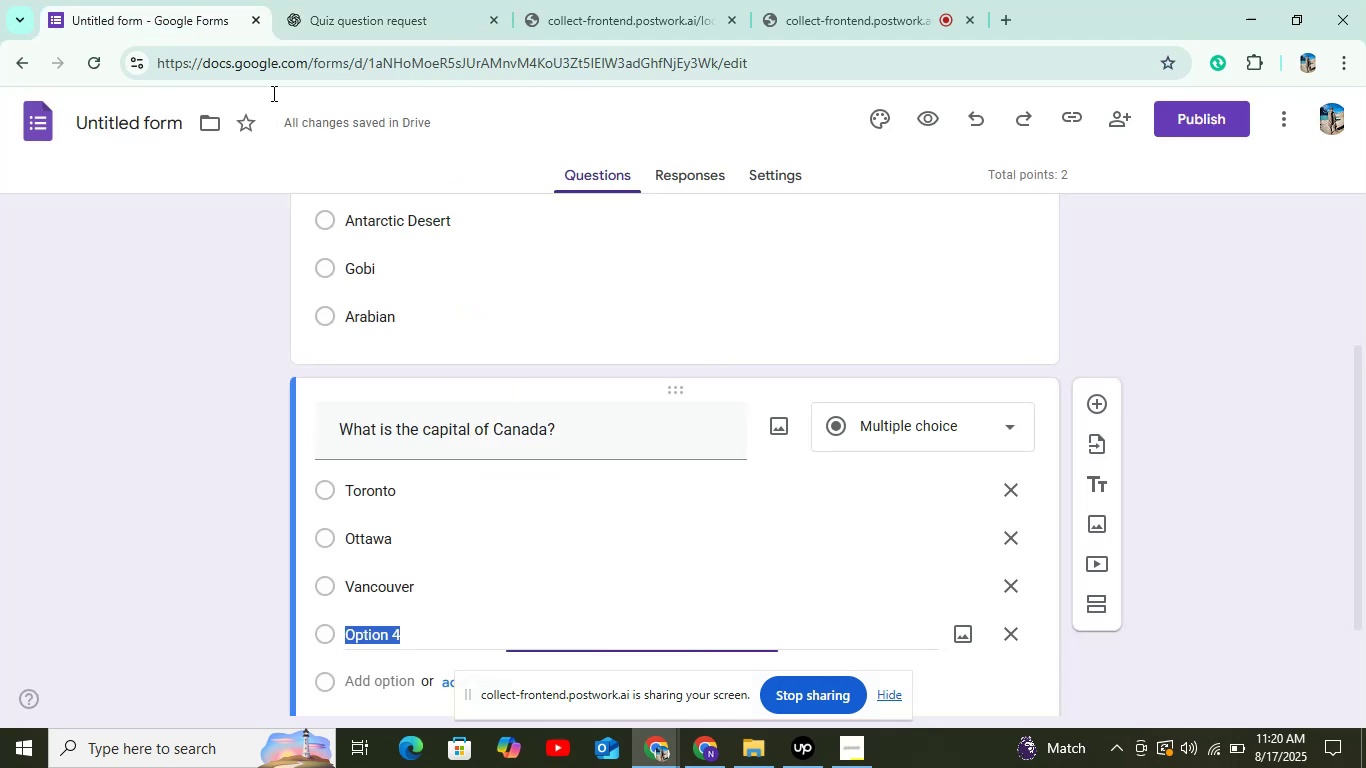 
key(Control+V)
 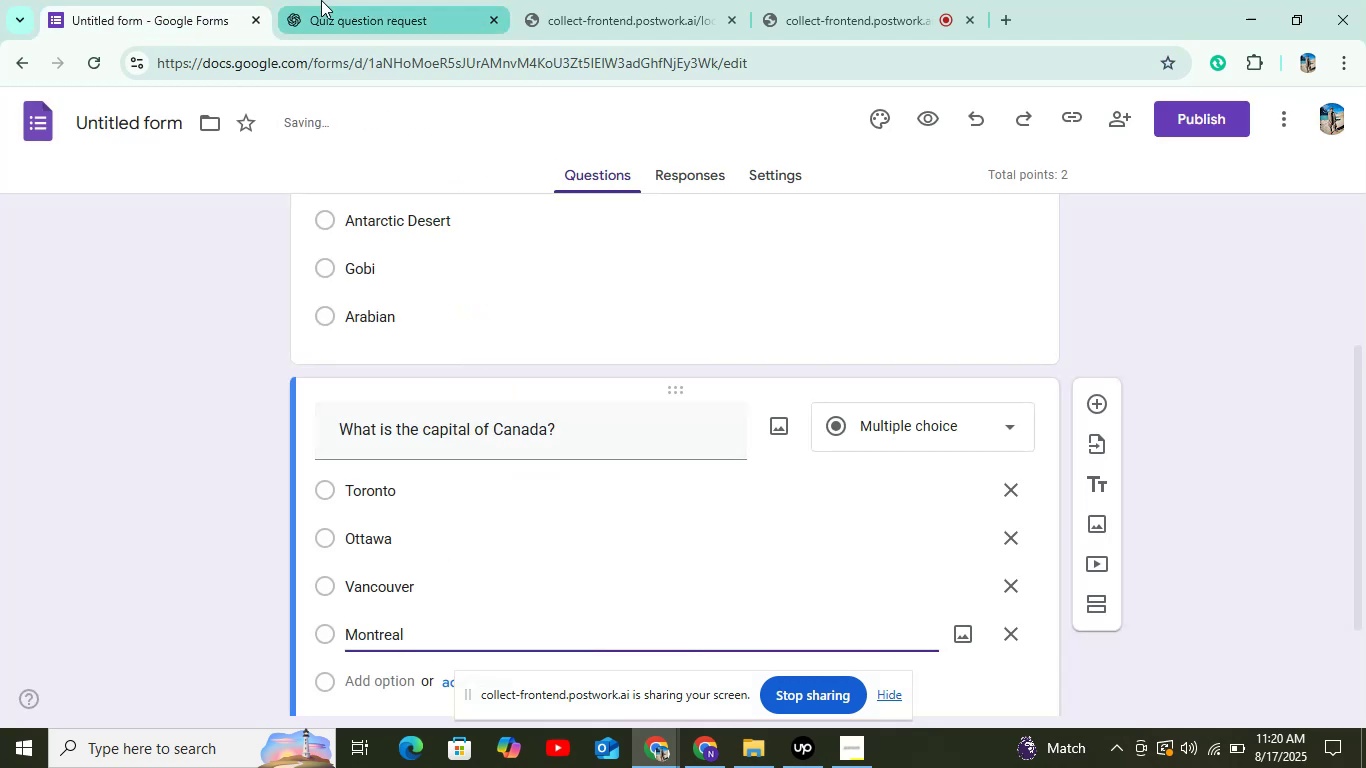 
left_click([324, 0])
 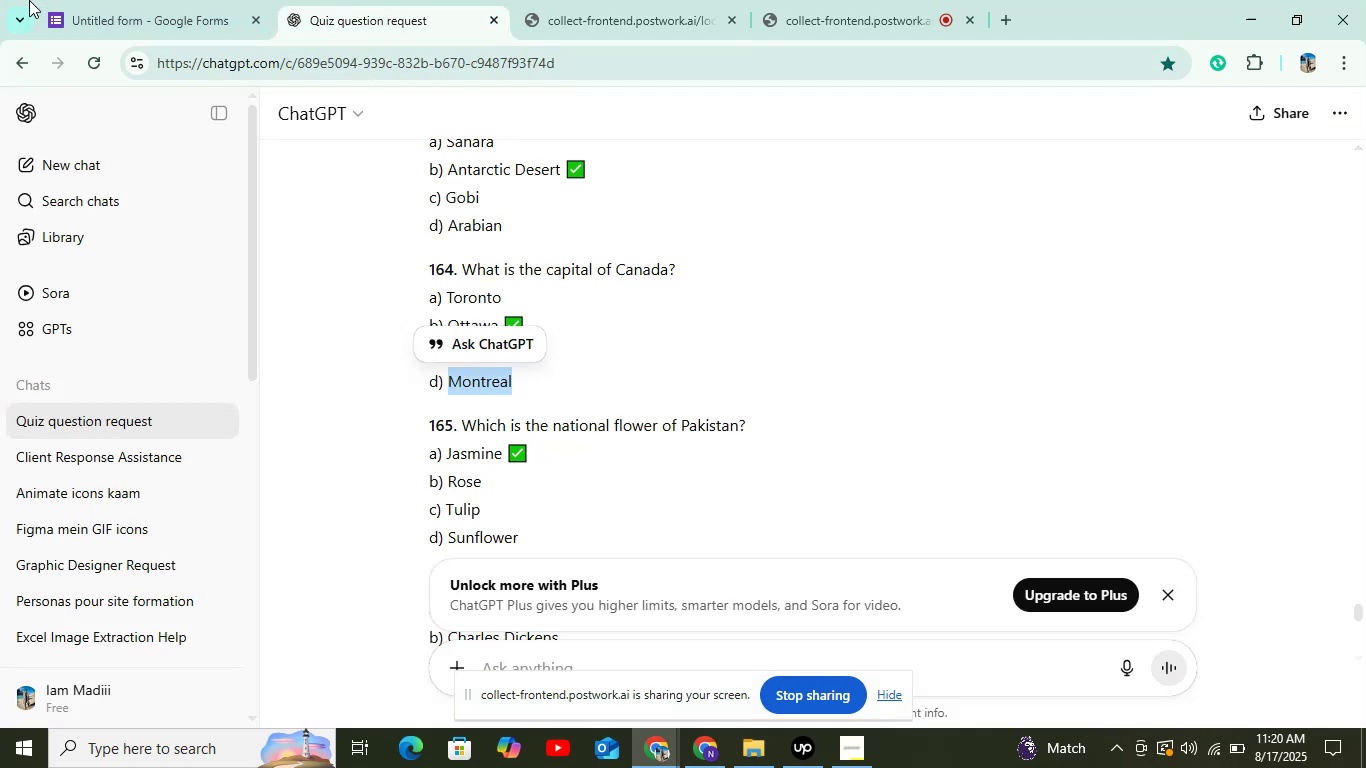 
left_click([52, 0])
 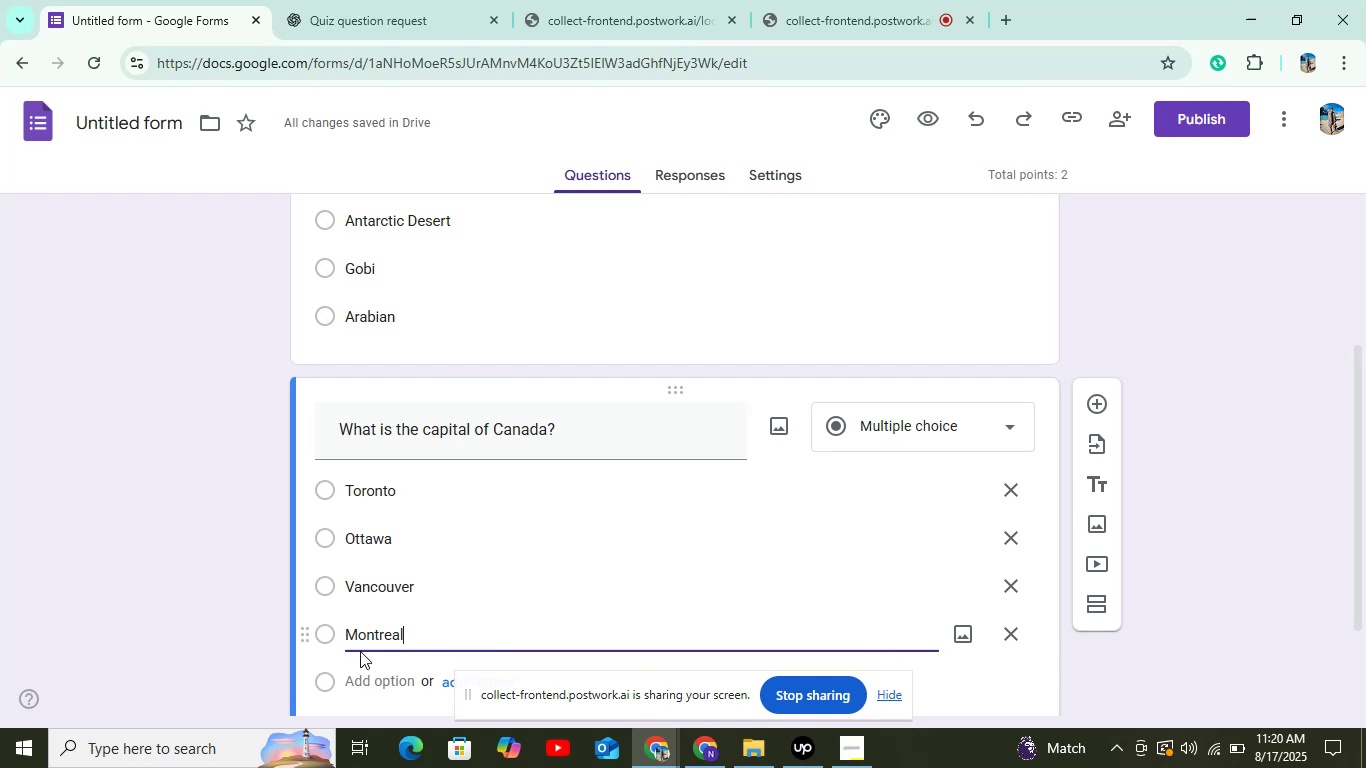 
scroll: coordinate [381, 587], scroll_direction: down, amount: 4.0
 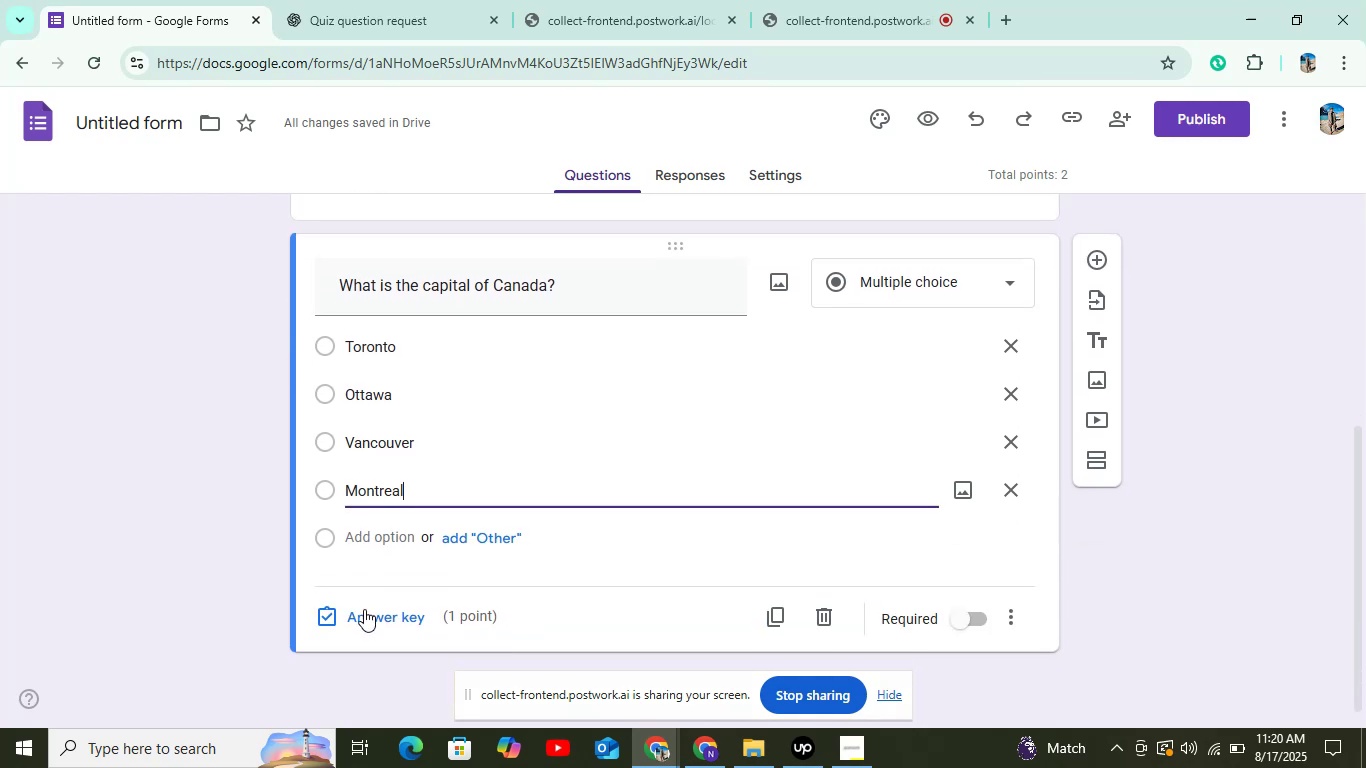 
left_click([364, 609])
 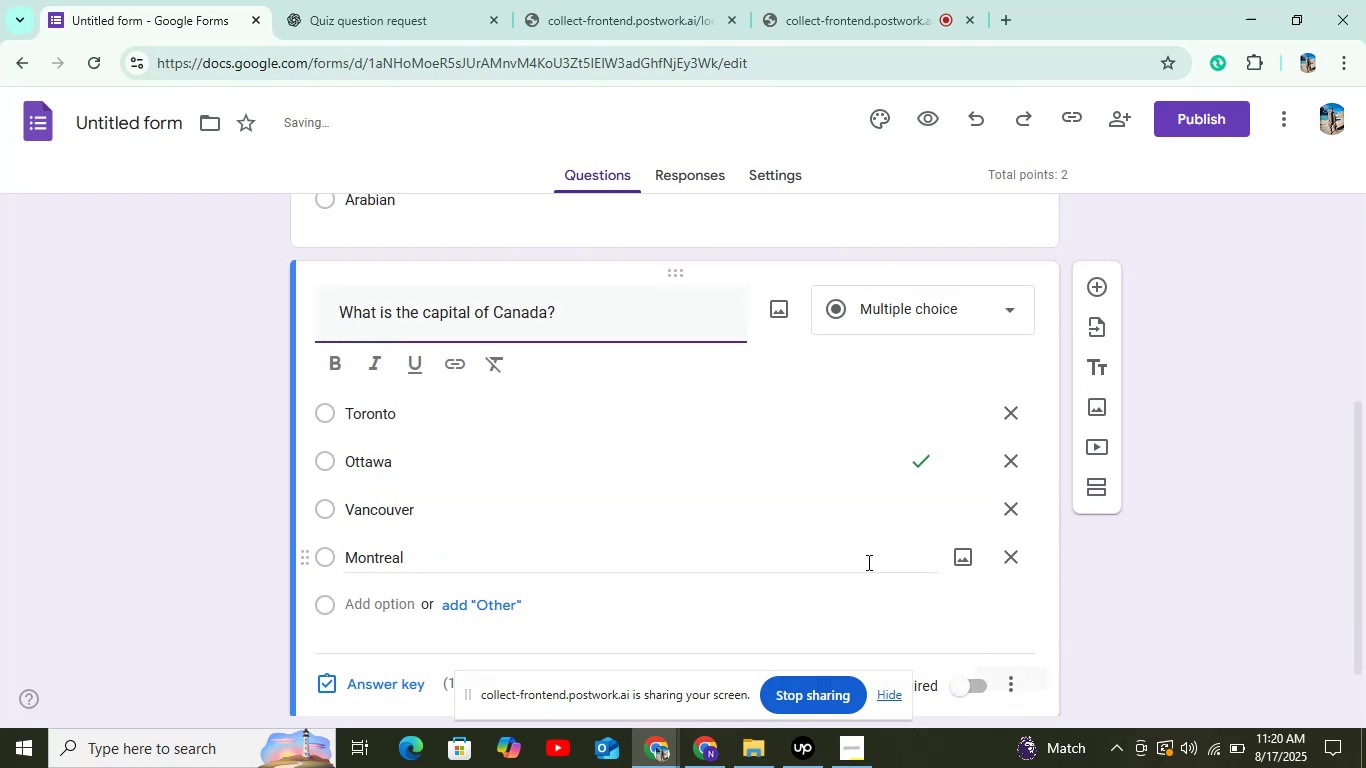 
left_click([1096, 291])
 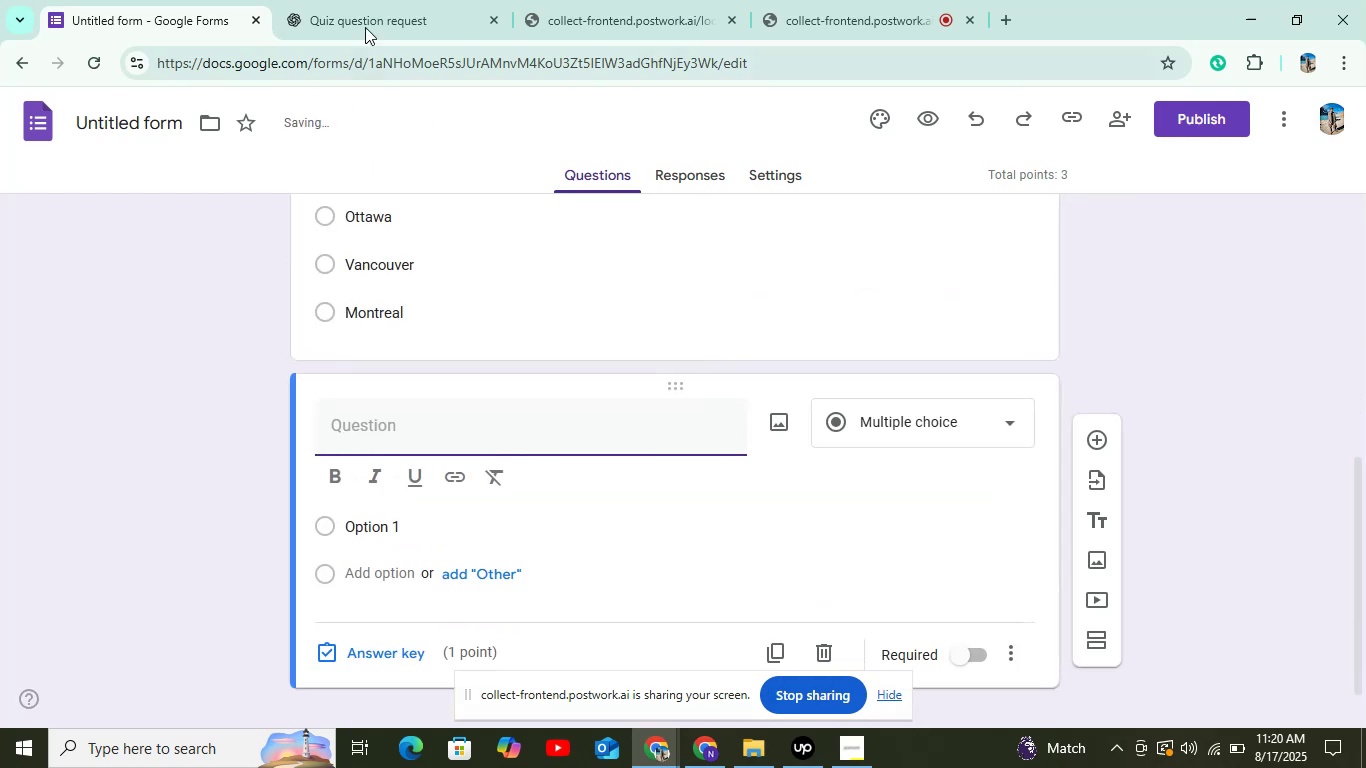 
left_click([370, 14])
 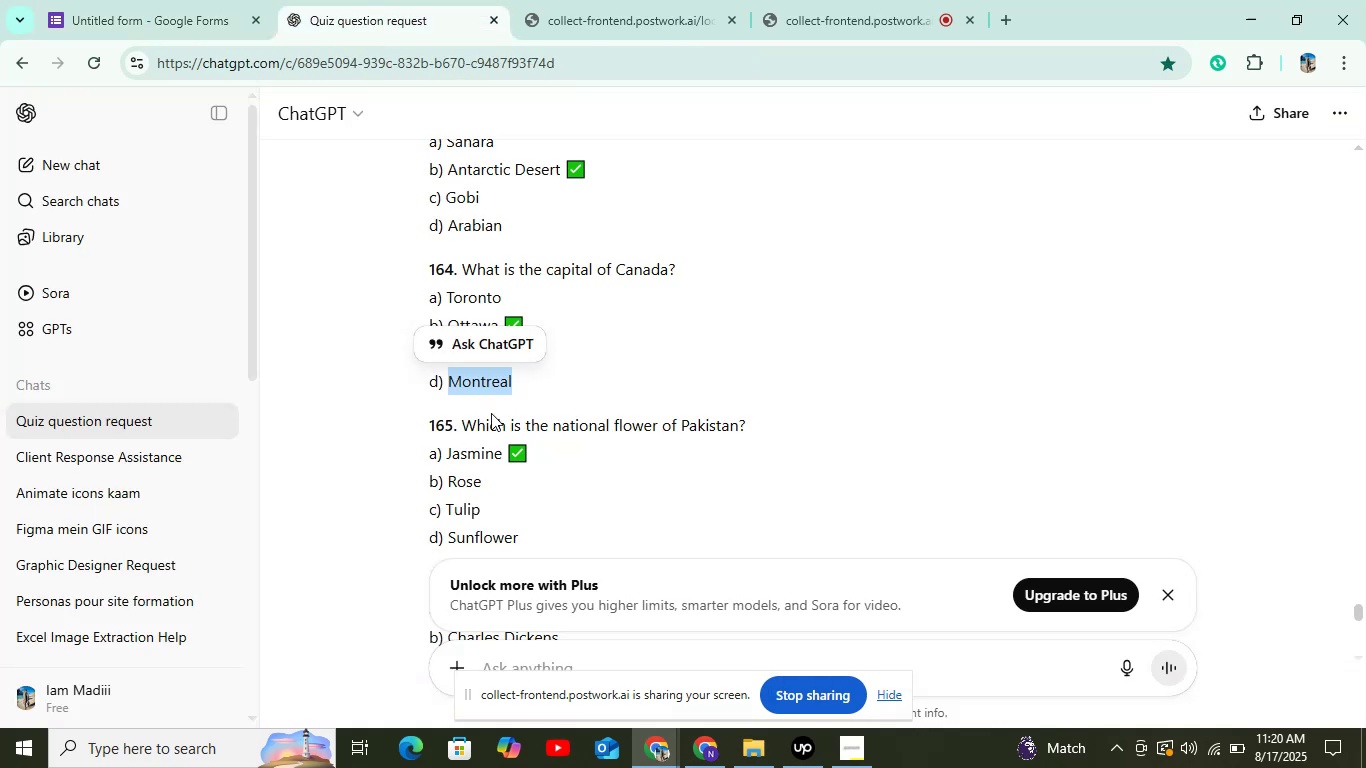 
left_click_drag(start_coordinate=[461, 424], to_coordinate=[790, 404])
 